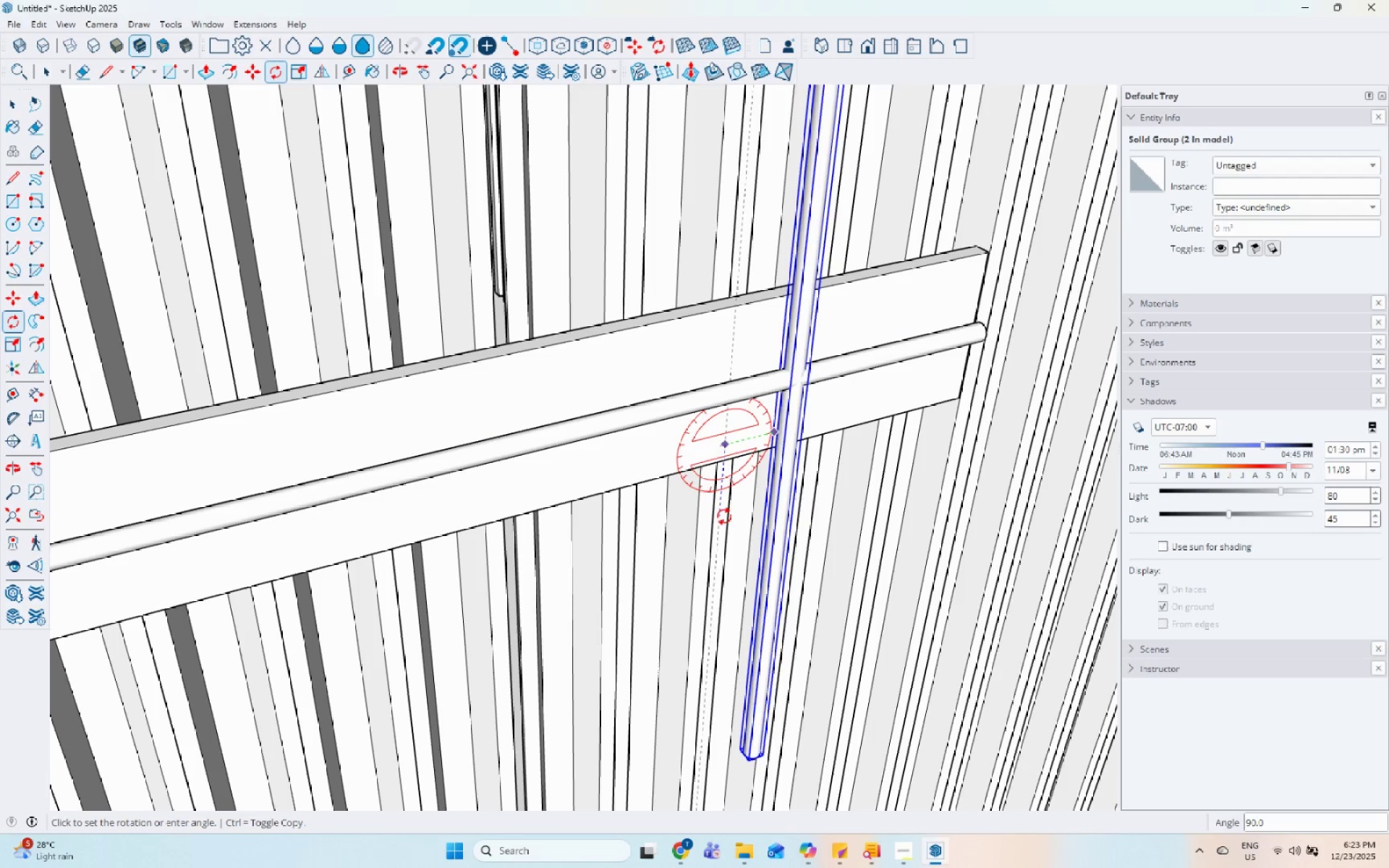 
left_click([723, 518])
 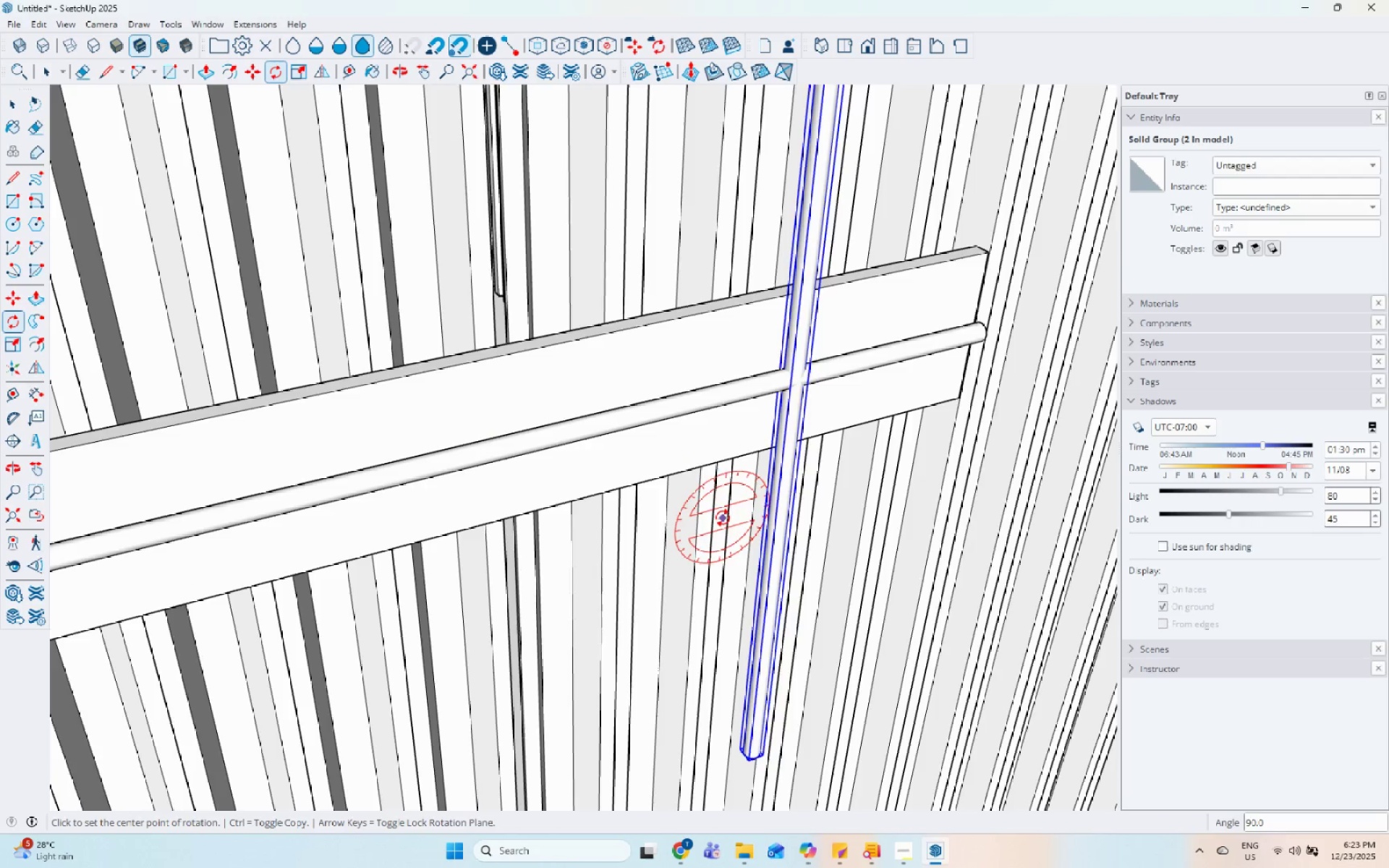 
key(Space)
 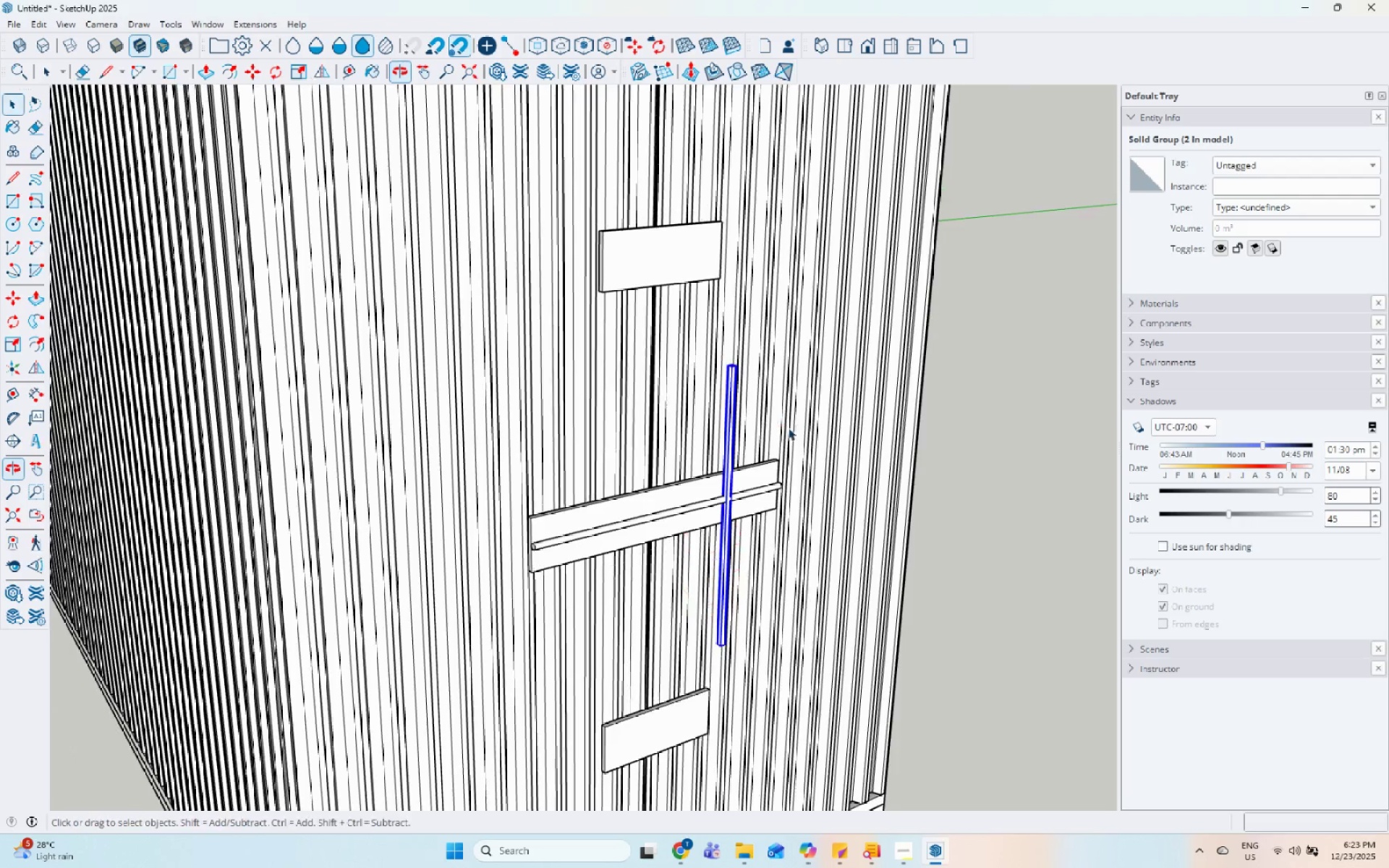 
scroll: coordinate [700, 554], scroll_direction: down, amount: 12.0
 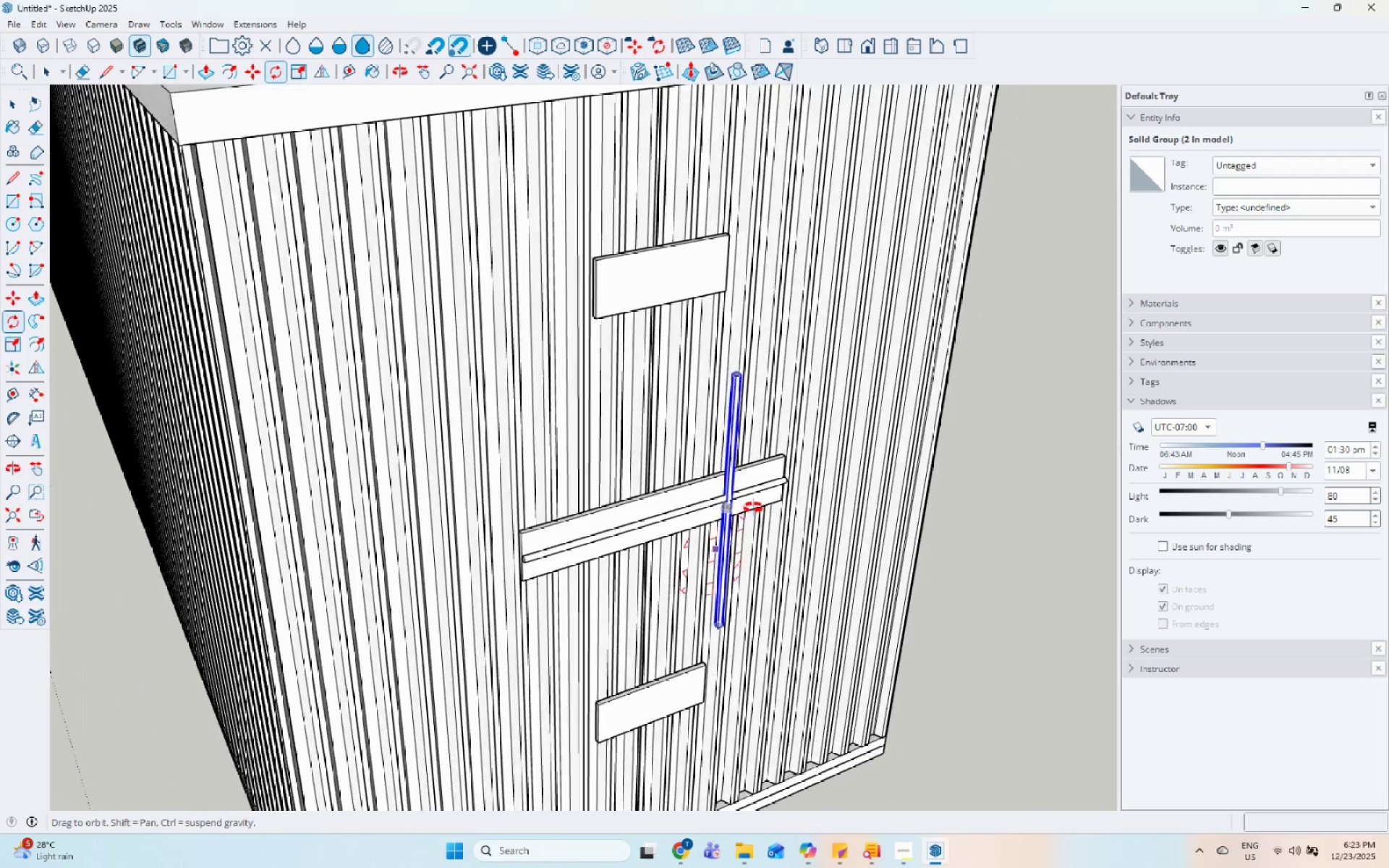 
scroll: coordinate [748, 459], scroll_direction: up, amount: 5.0
 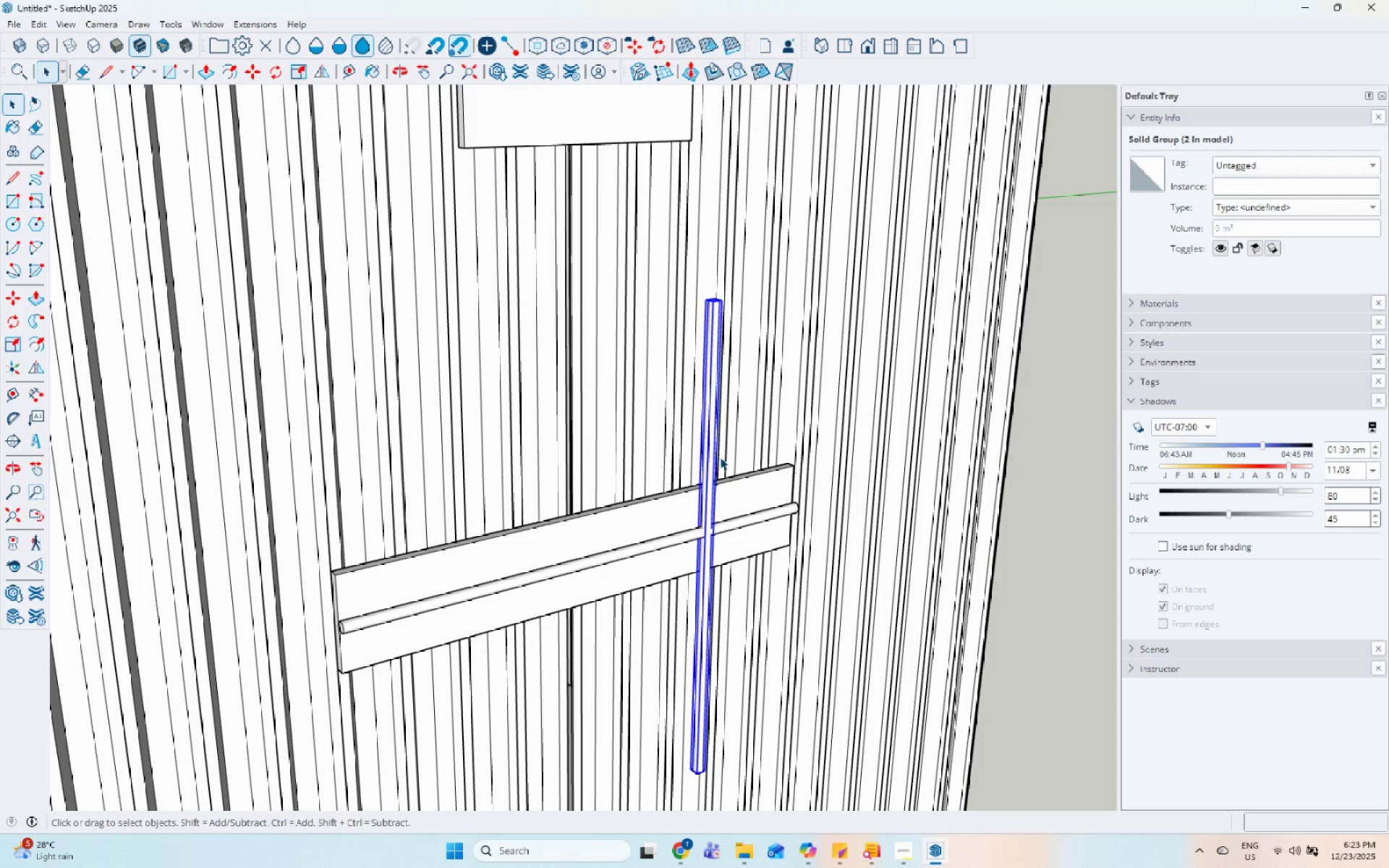 
key(M)
 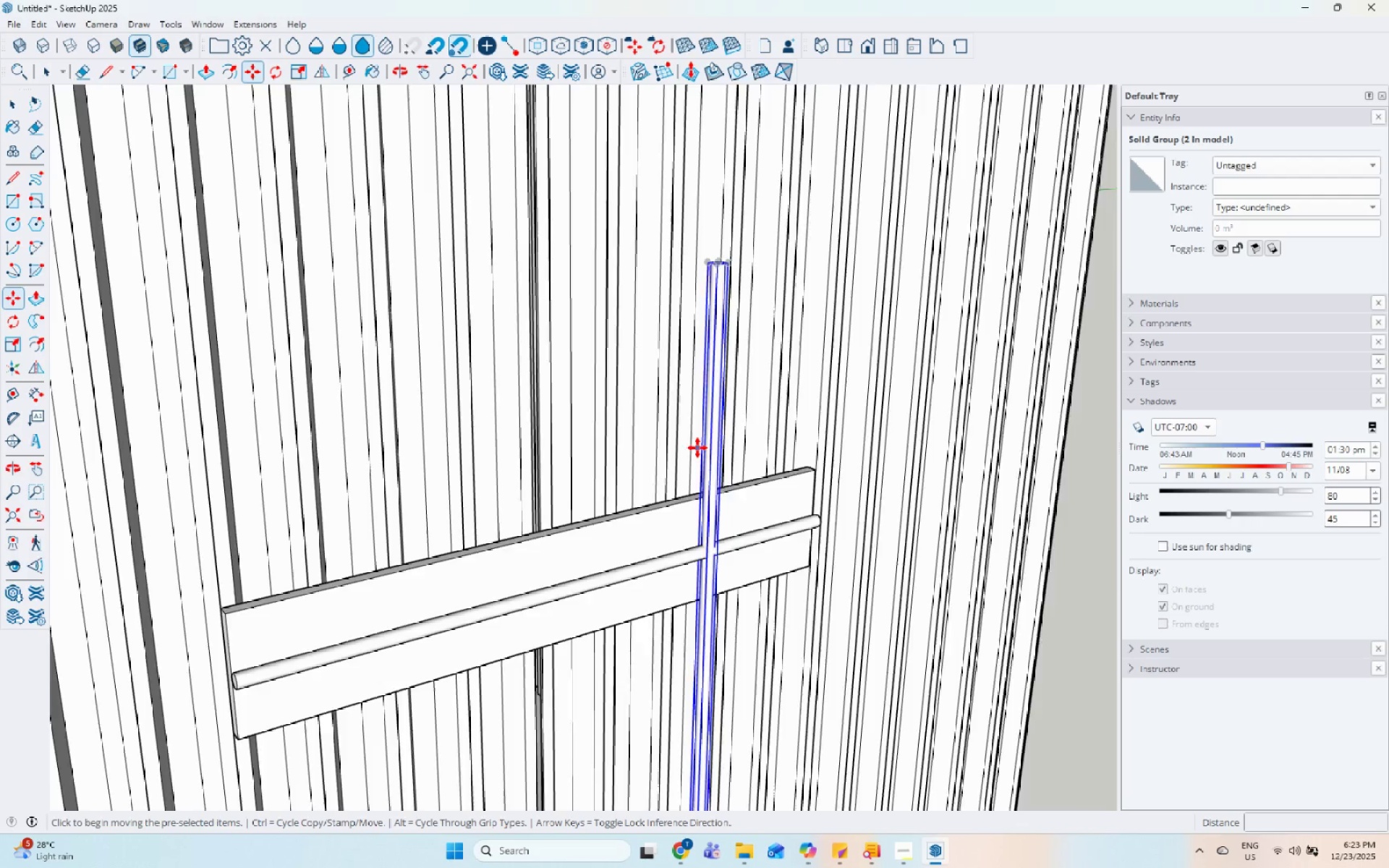 
scroll: coordinate [732, 208], scroll_direction: up, amount: 9.0
 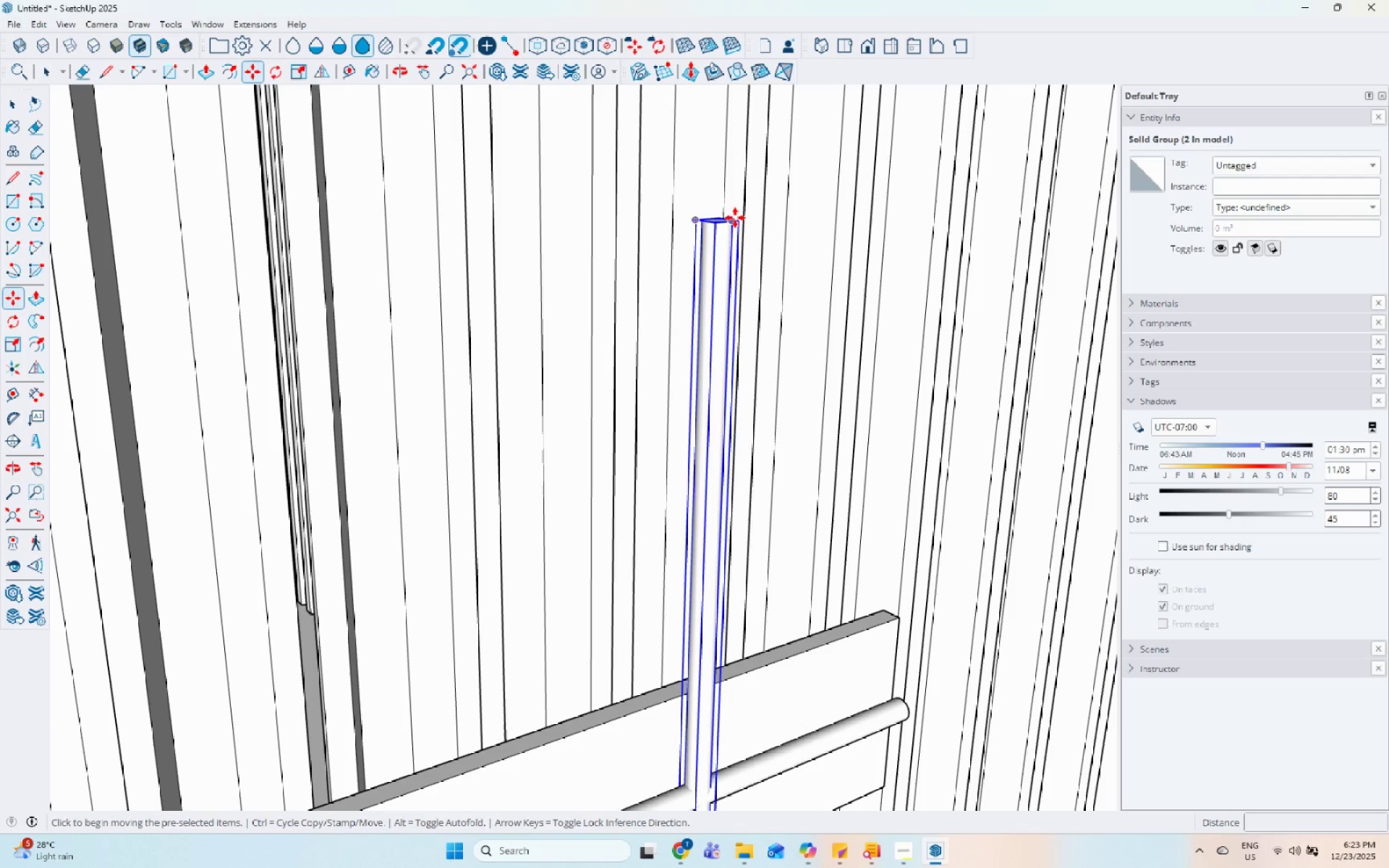 
left_click_drag(start_coordinate=[736, 216], to_coordinate=[738, 220])
 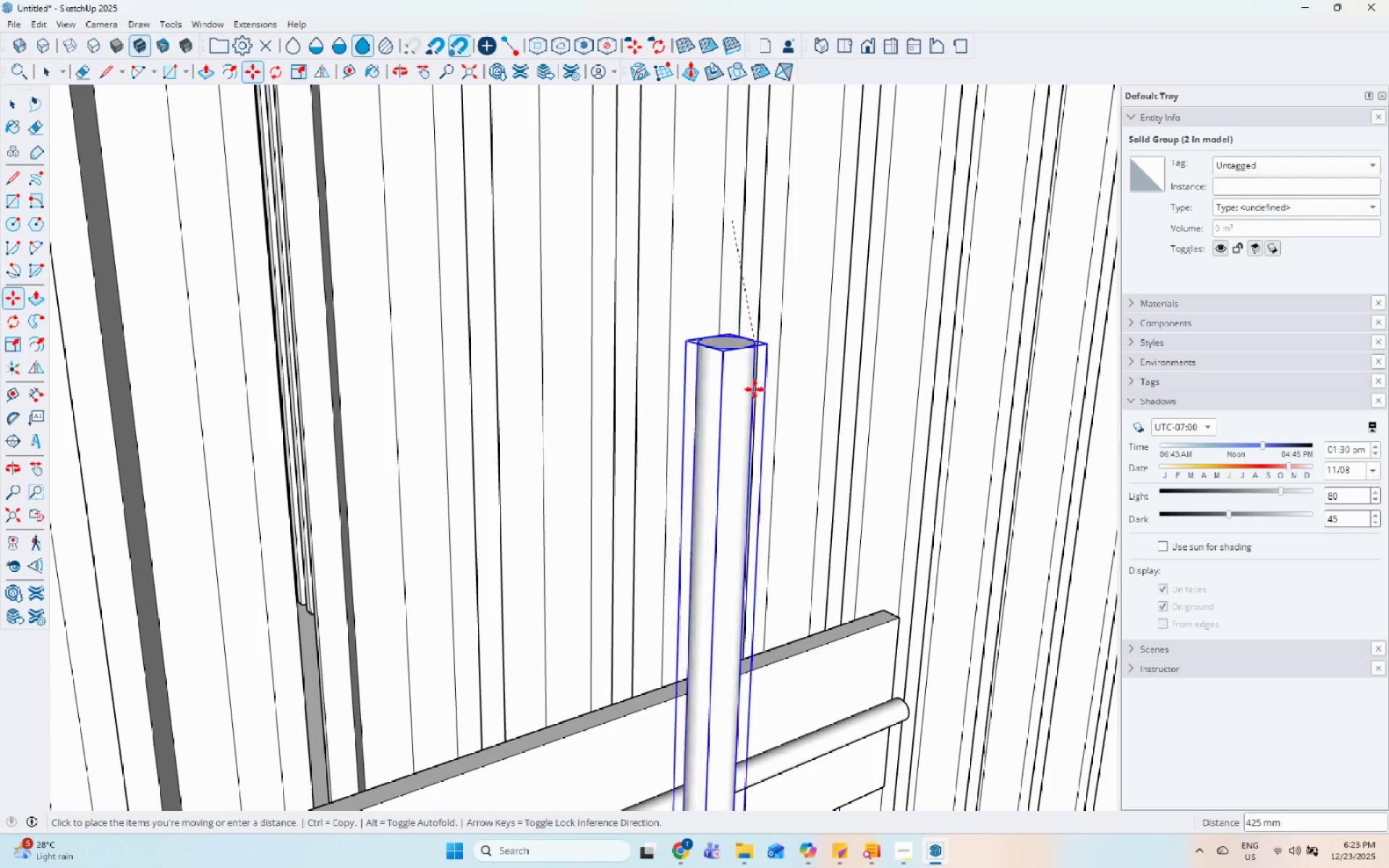 
scroll: coordinate [706, 698], scroll_direction: down, amount: 10.0
 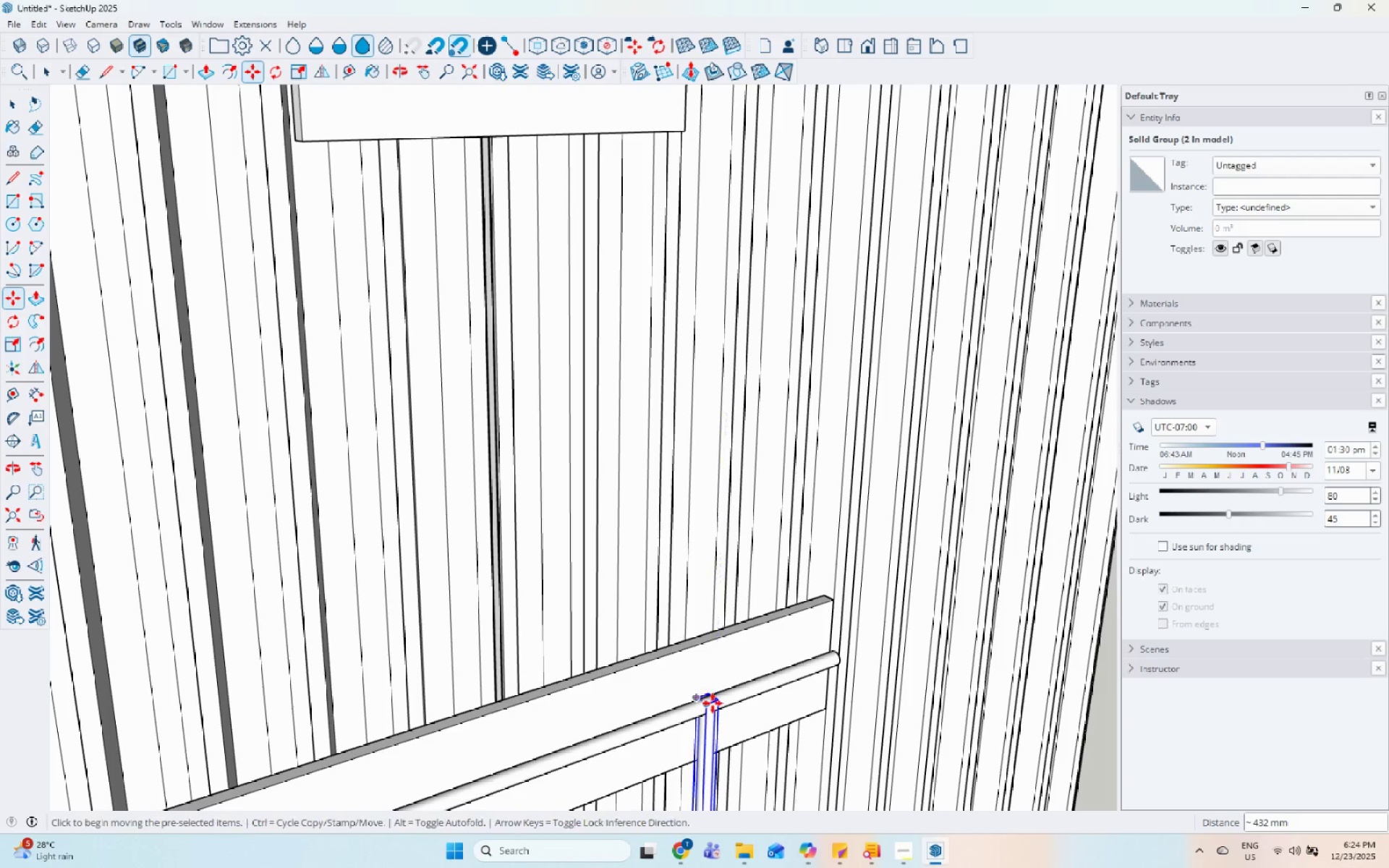 
key(Space)
 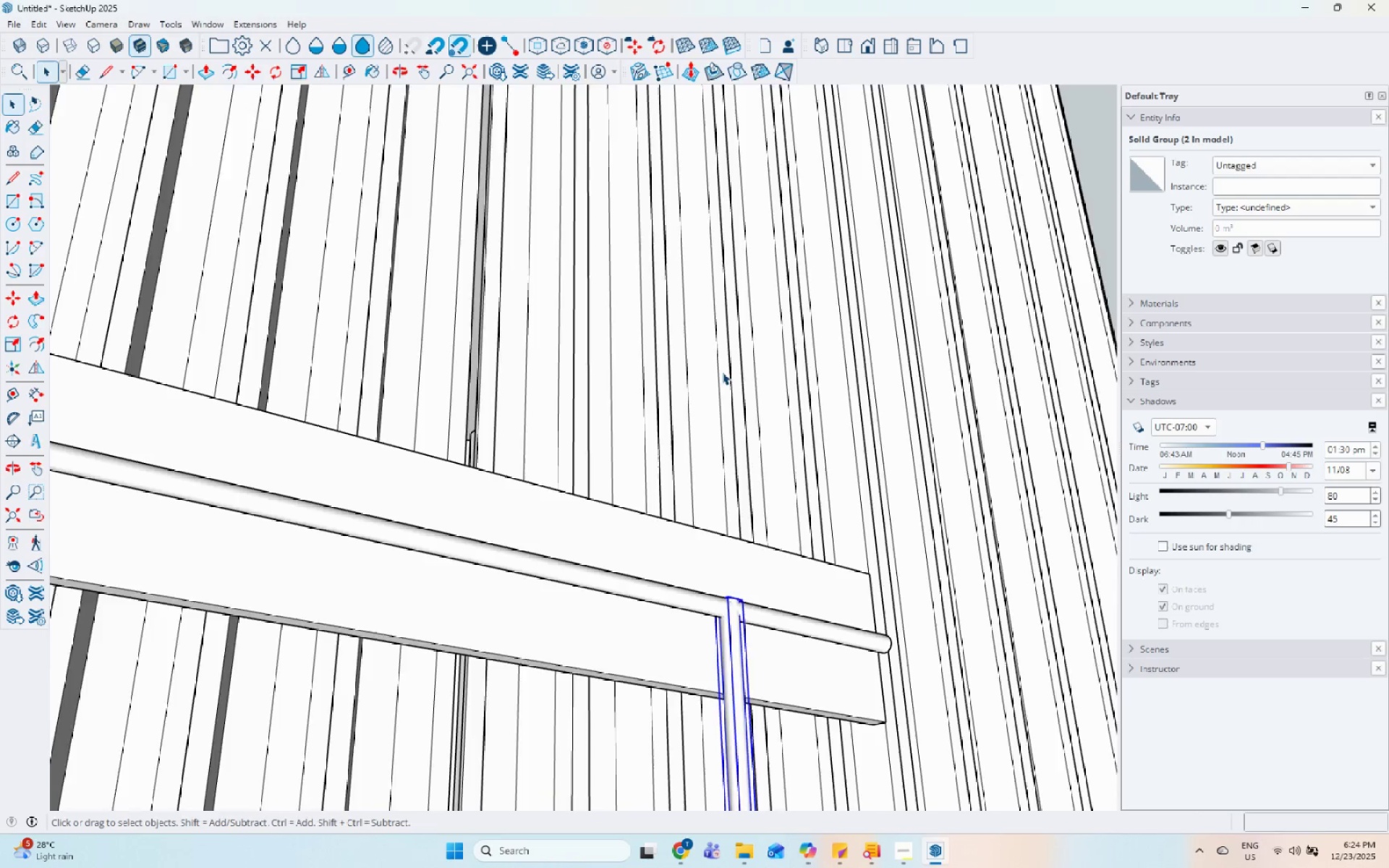 
scroll: coordinate [713, 716], scroll_direction: up, amount: 1.0
 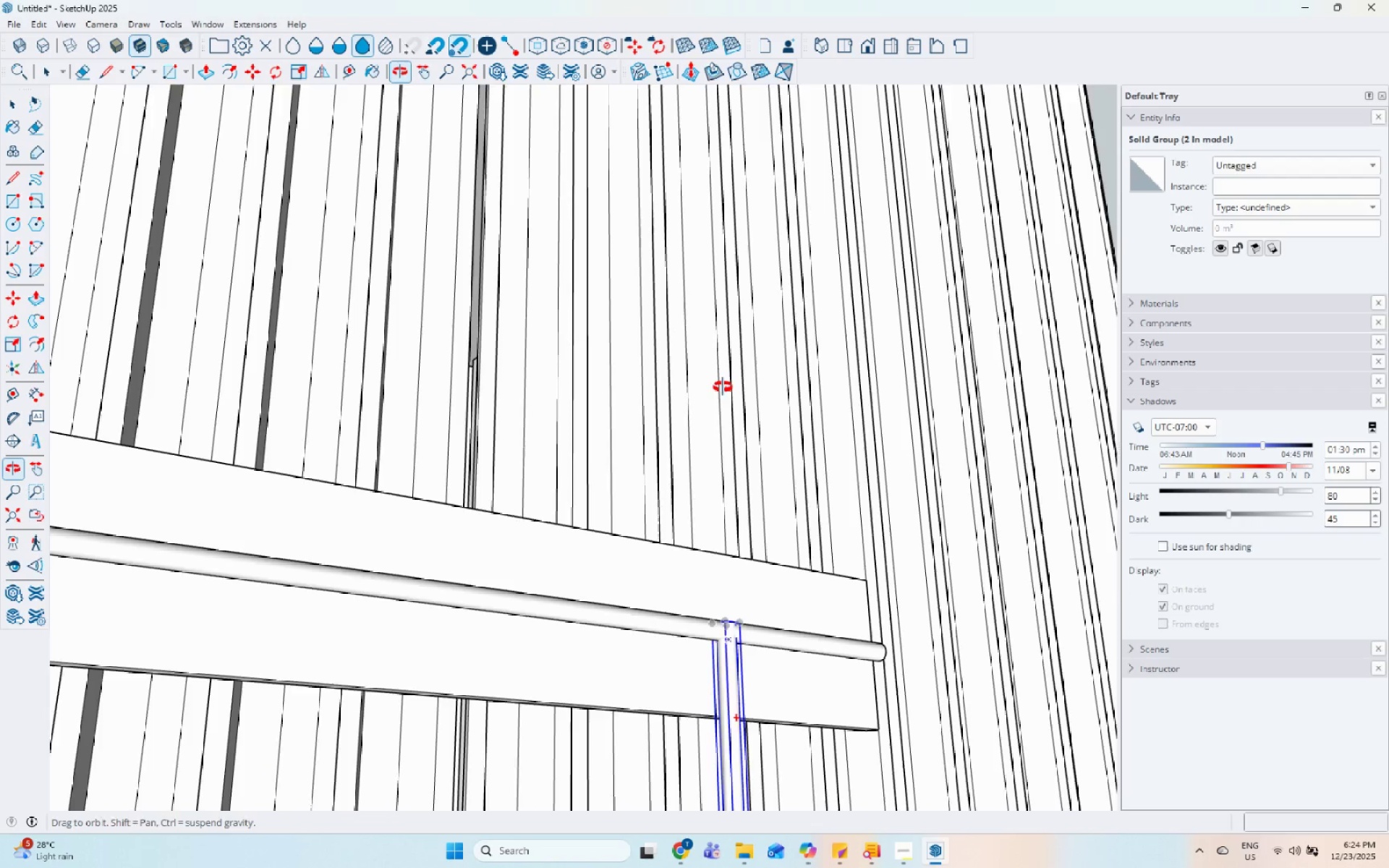 
scroll: coordinate [687, 401], scroll_direction: down, amount: 14.0
 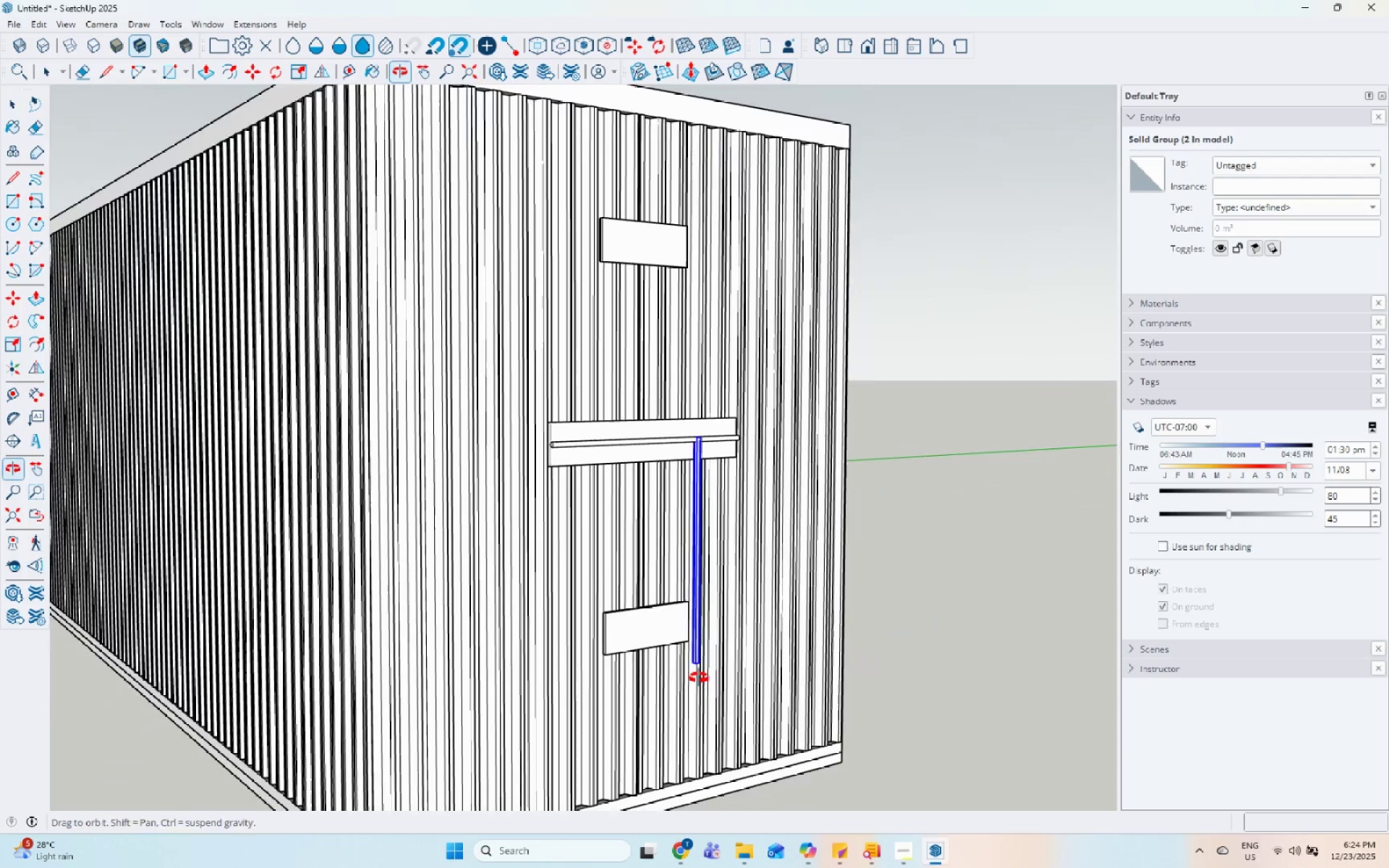 
key(S)
 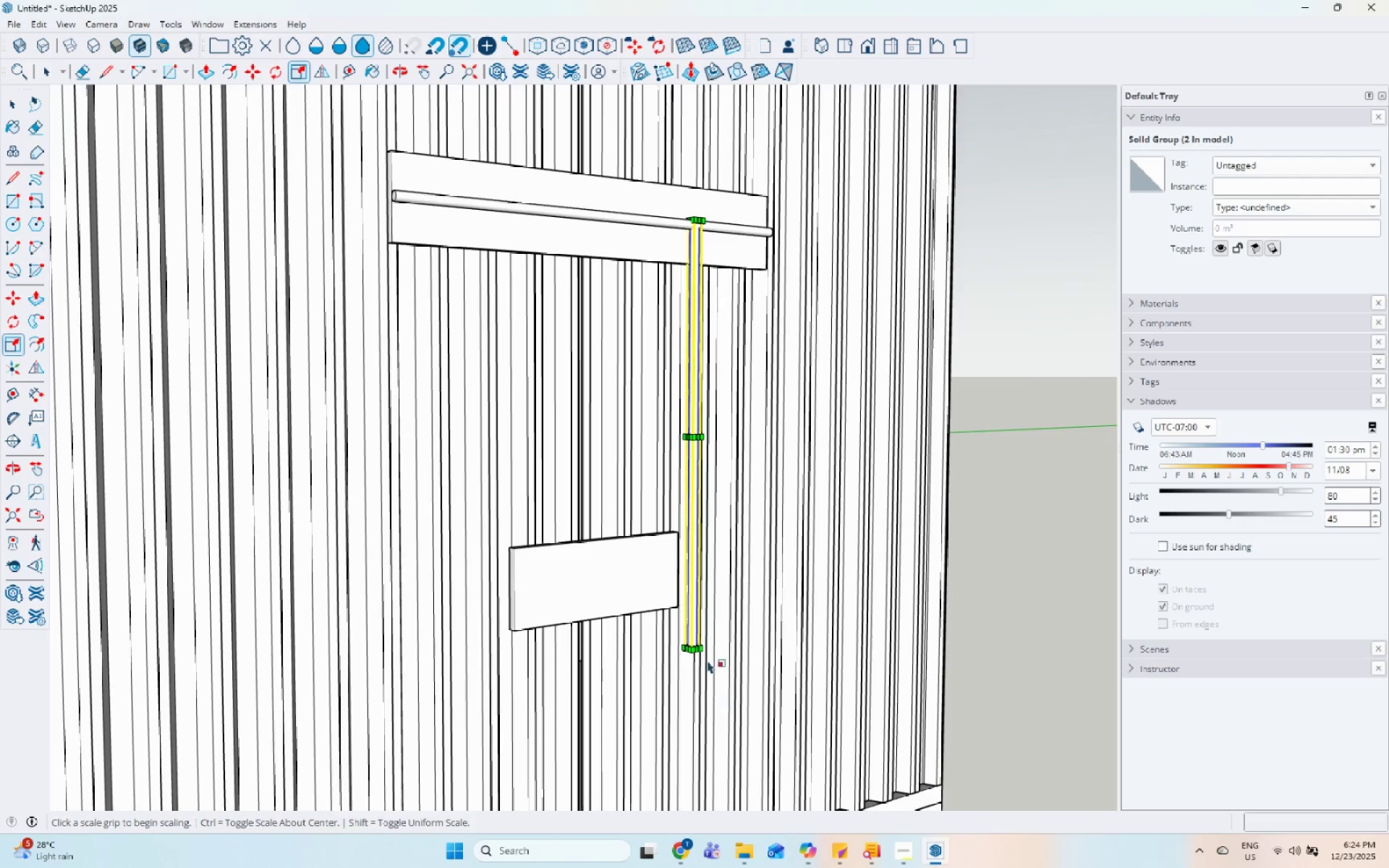 
scroll: coordinate [701, 659], scroll_direction: up, amount: 11.0
 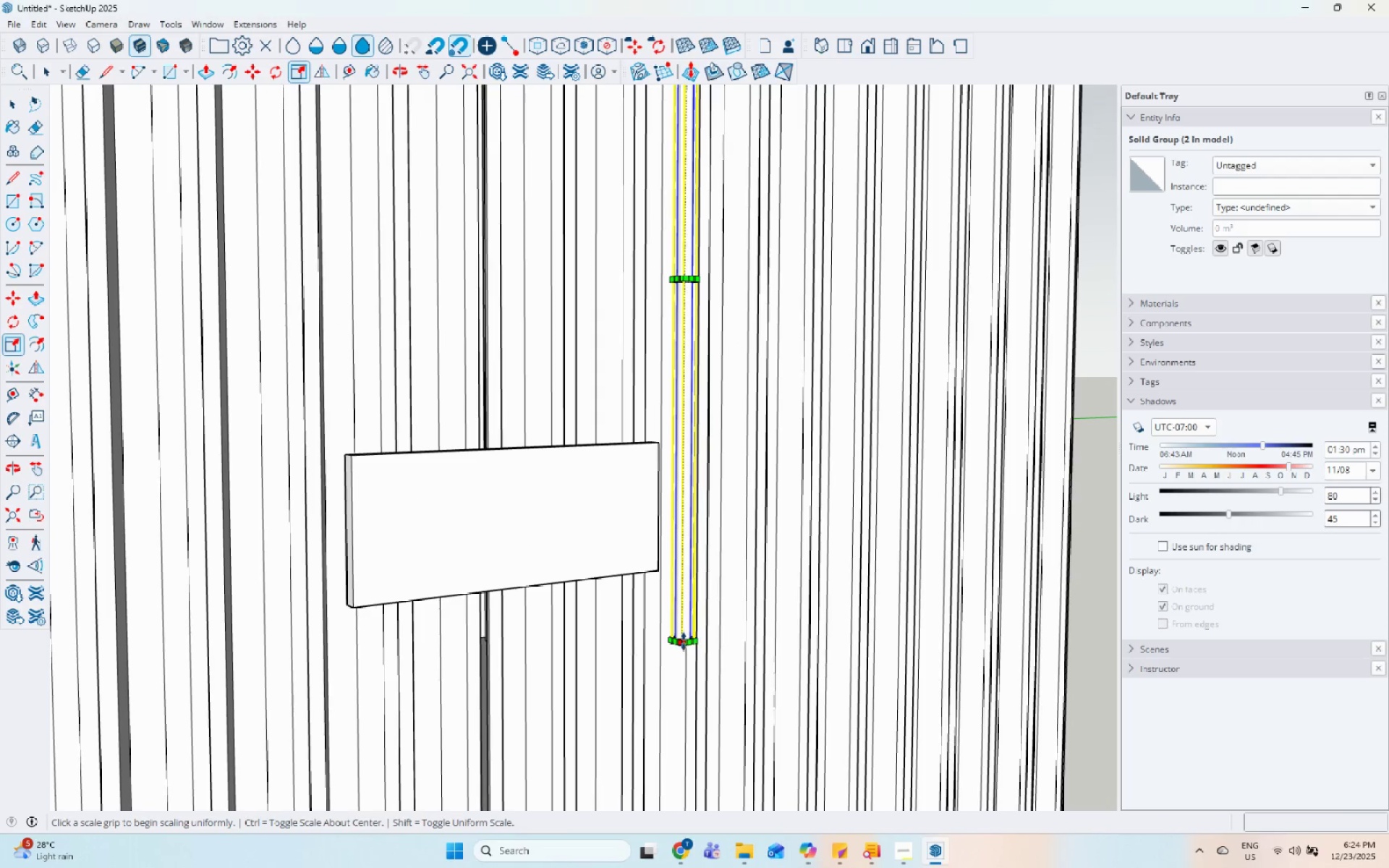 
left_click_drag(start_coordinate=[684, 642], to_coordinate=[686, 629])
 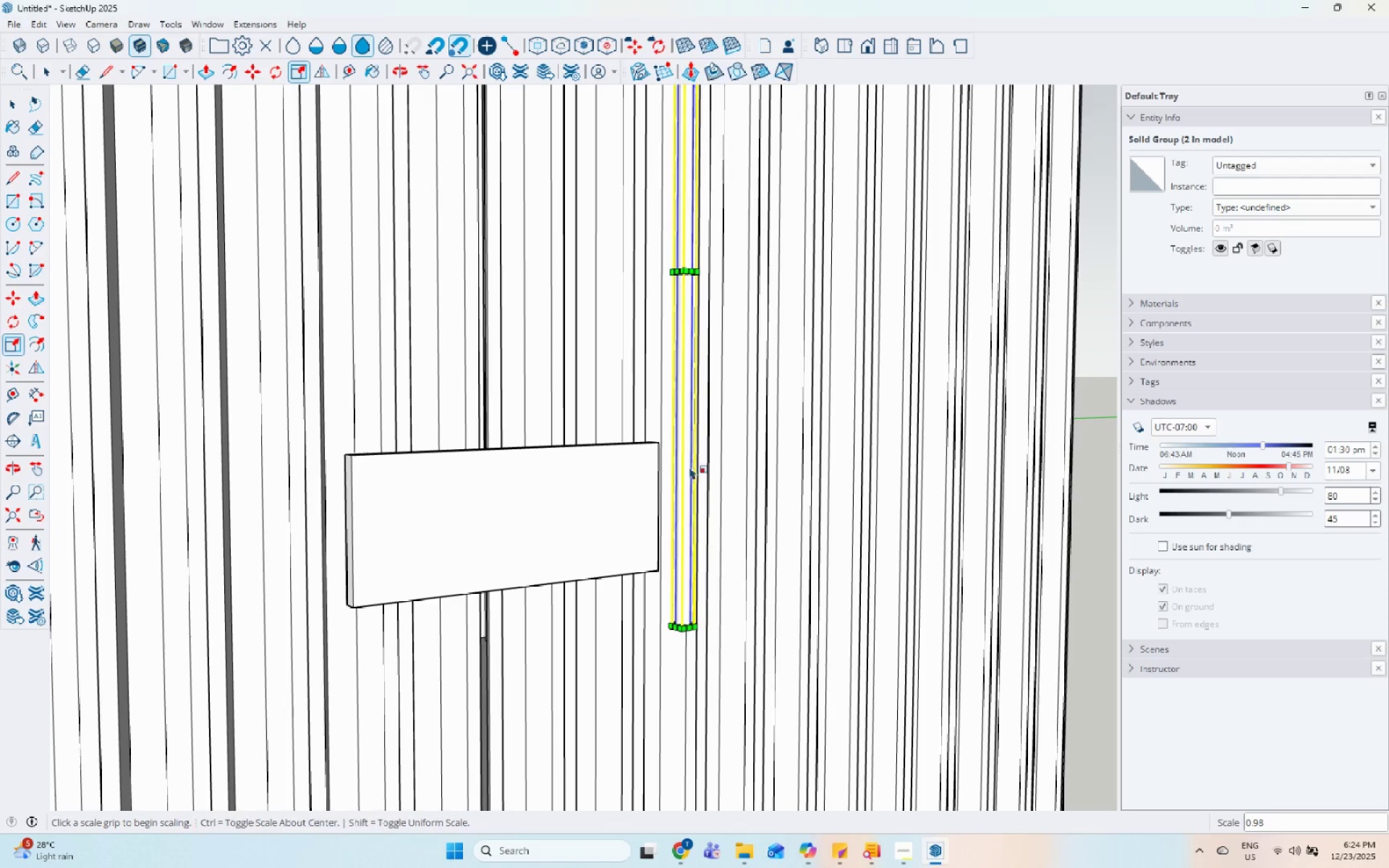 
key(Escape)
 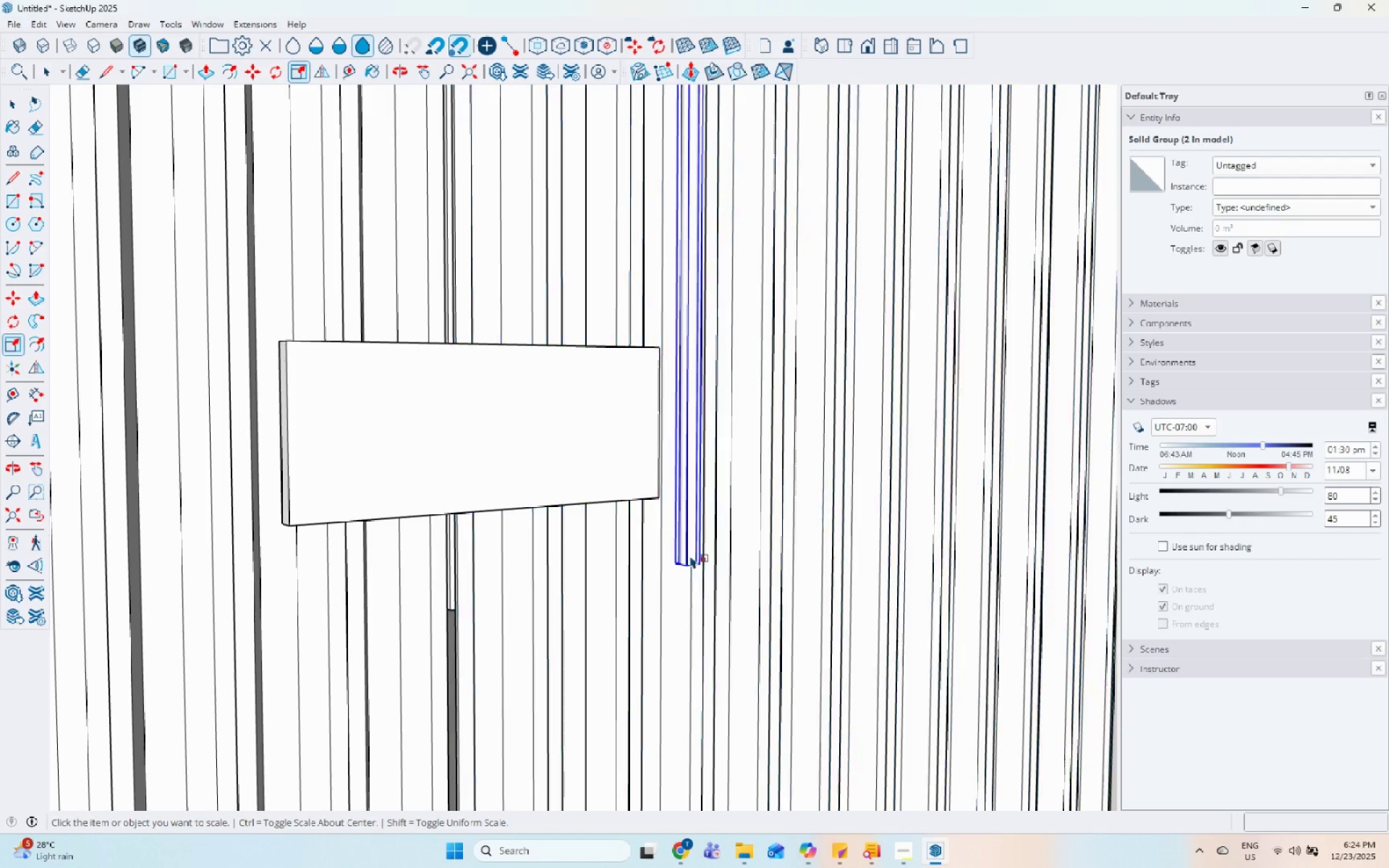 
scroll: coordinate [677, 563], scroll_direction: up, amount: 1.0
 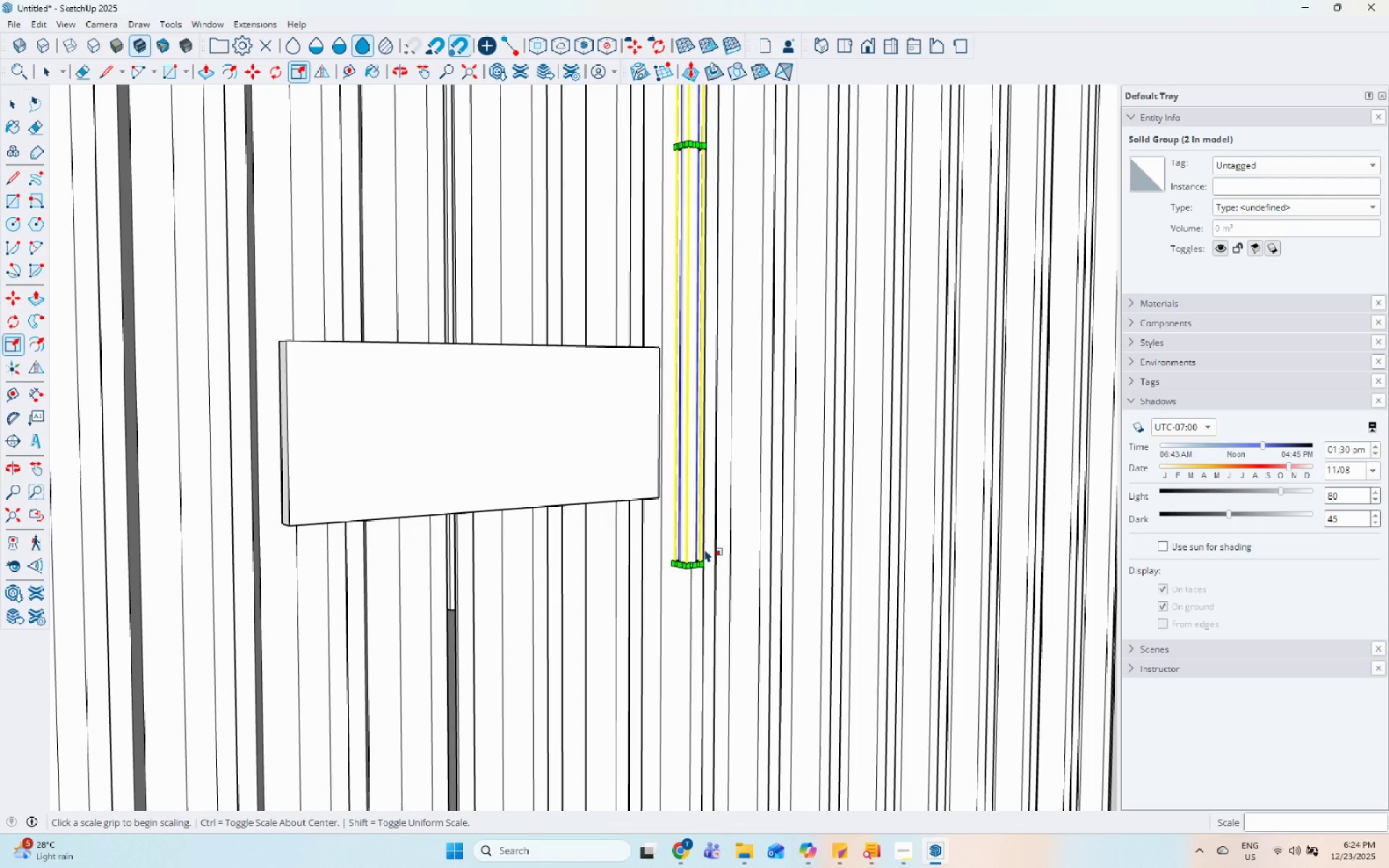 
key(Space)
 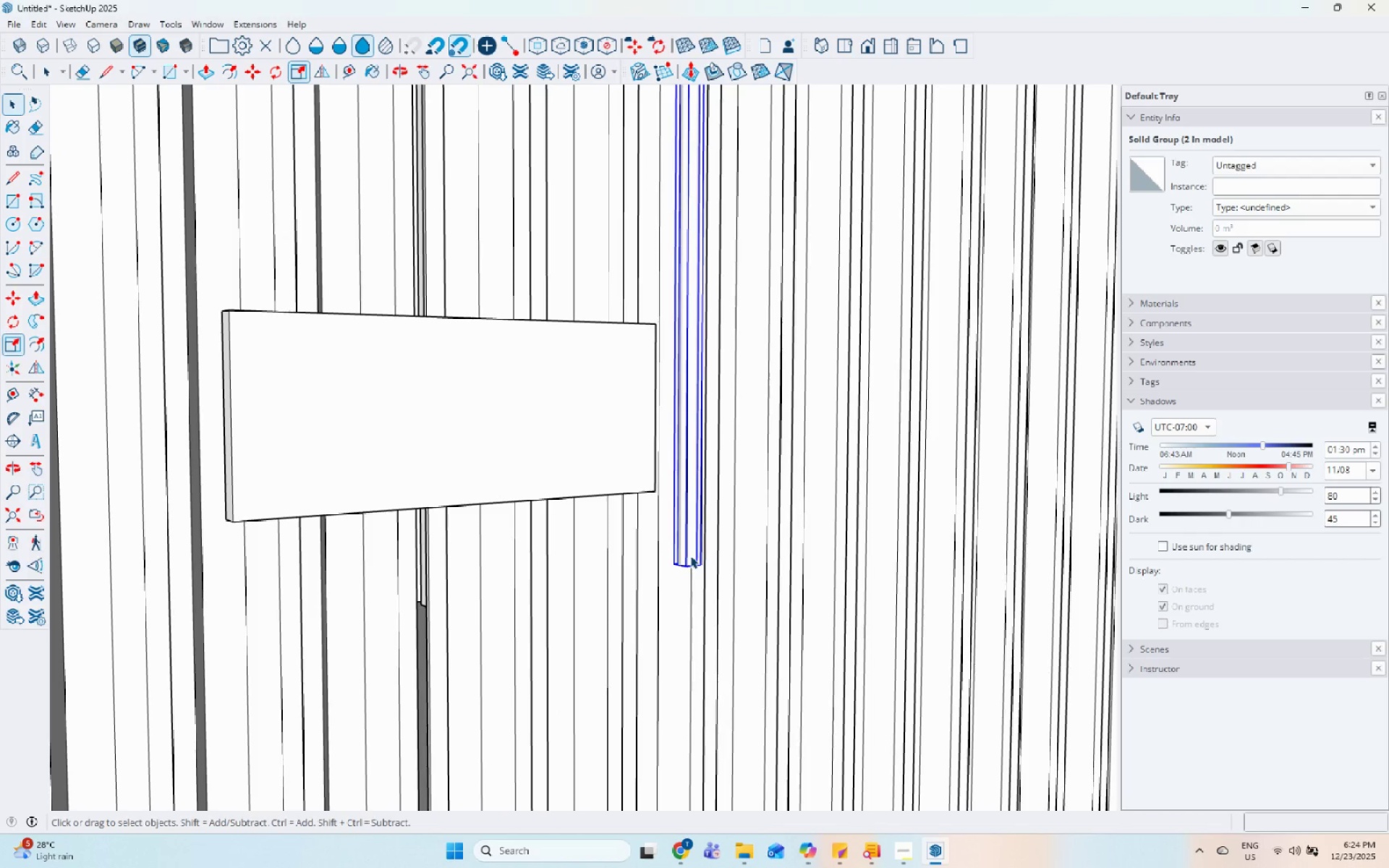 
left_click([690, 556])
 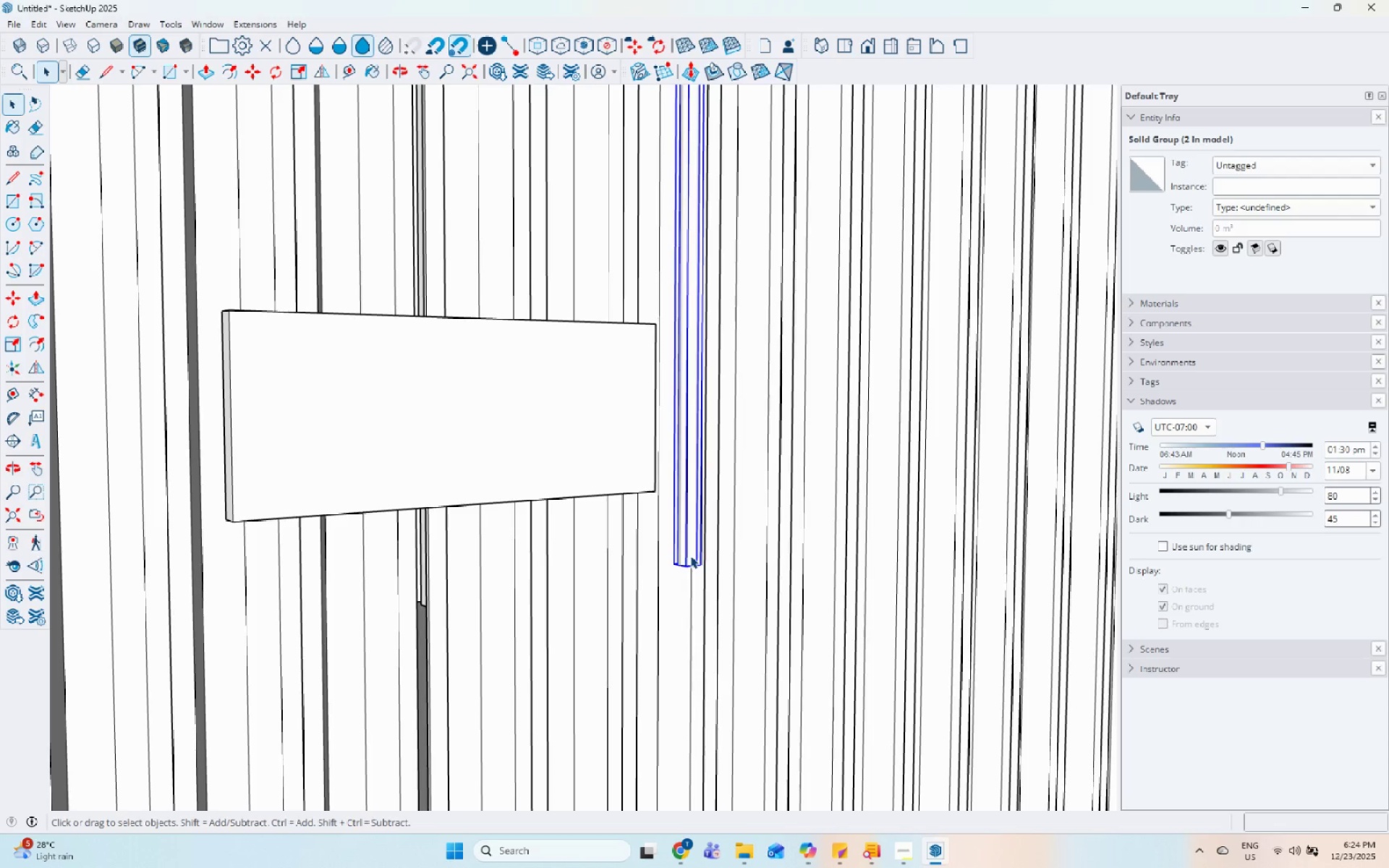 
scroll: coordinate [690, 556], scroll_direction: up, amount: 1.0
 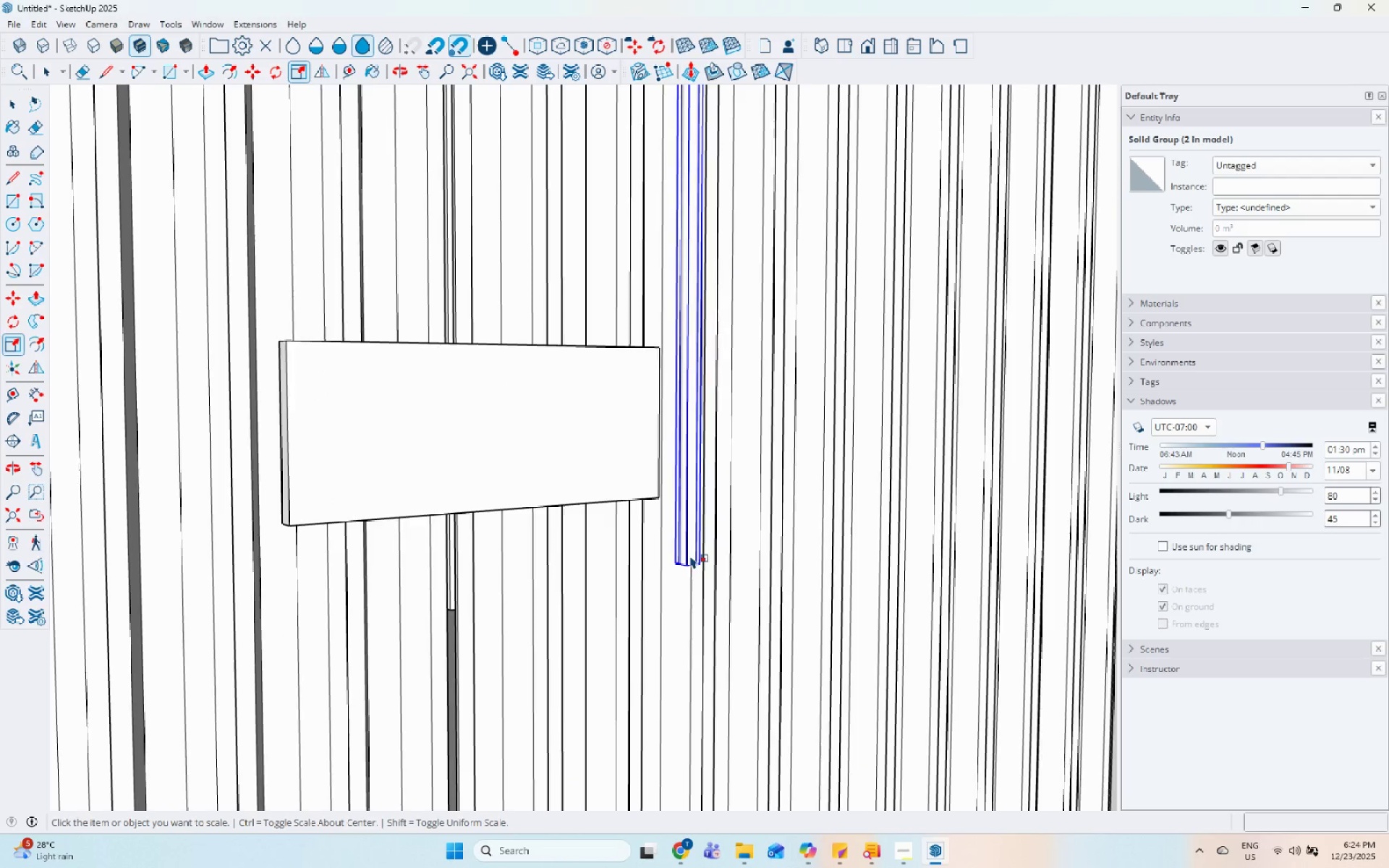 
key(S)
 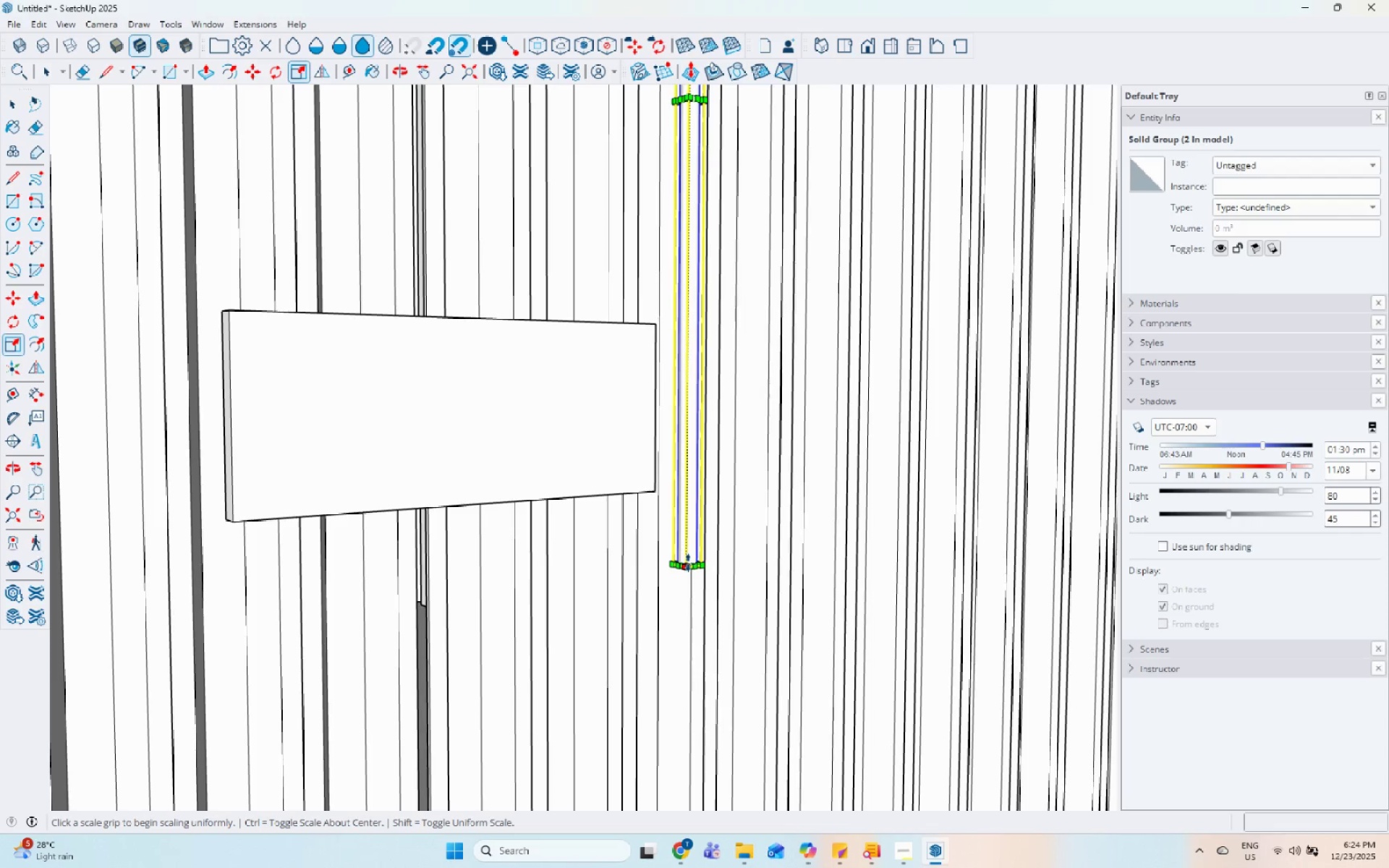 
left_click([688, 563])
 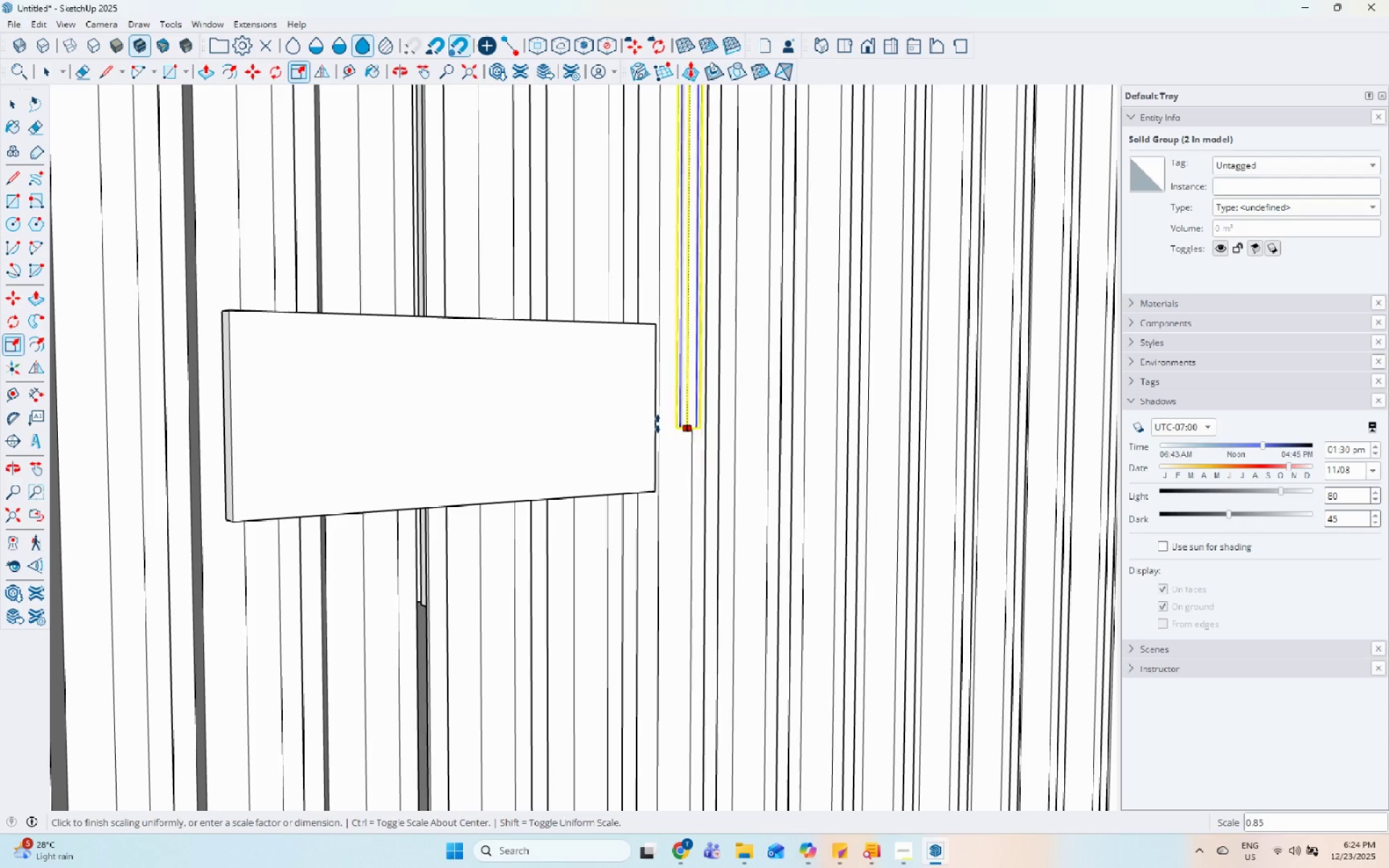 
scroll: coordinate [664, 389], scroll_direction: down, amount: 8.0
 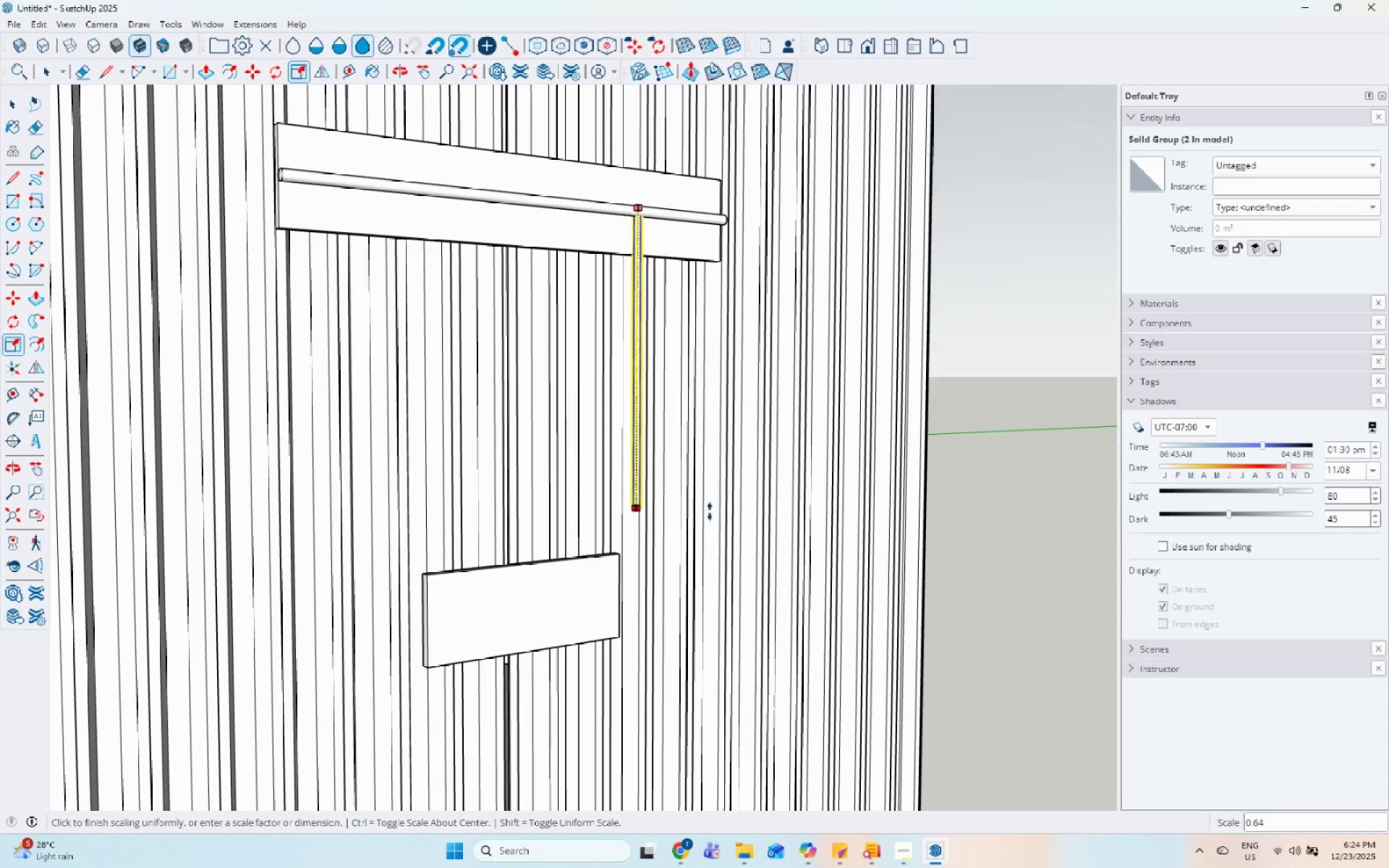 
left_click([710, 527])
 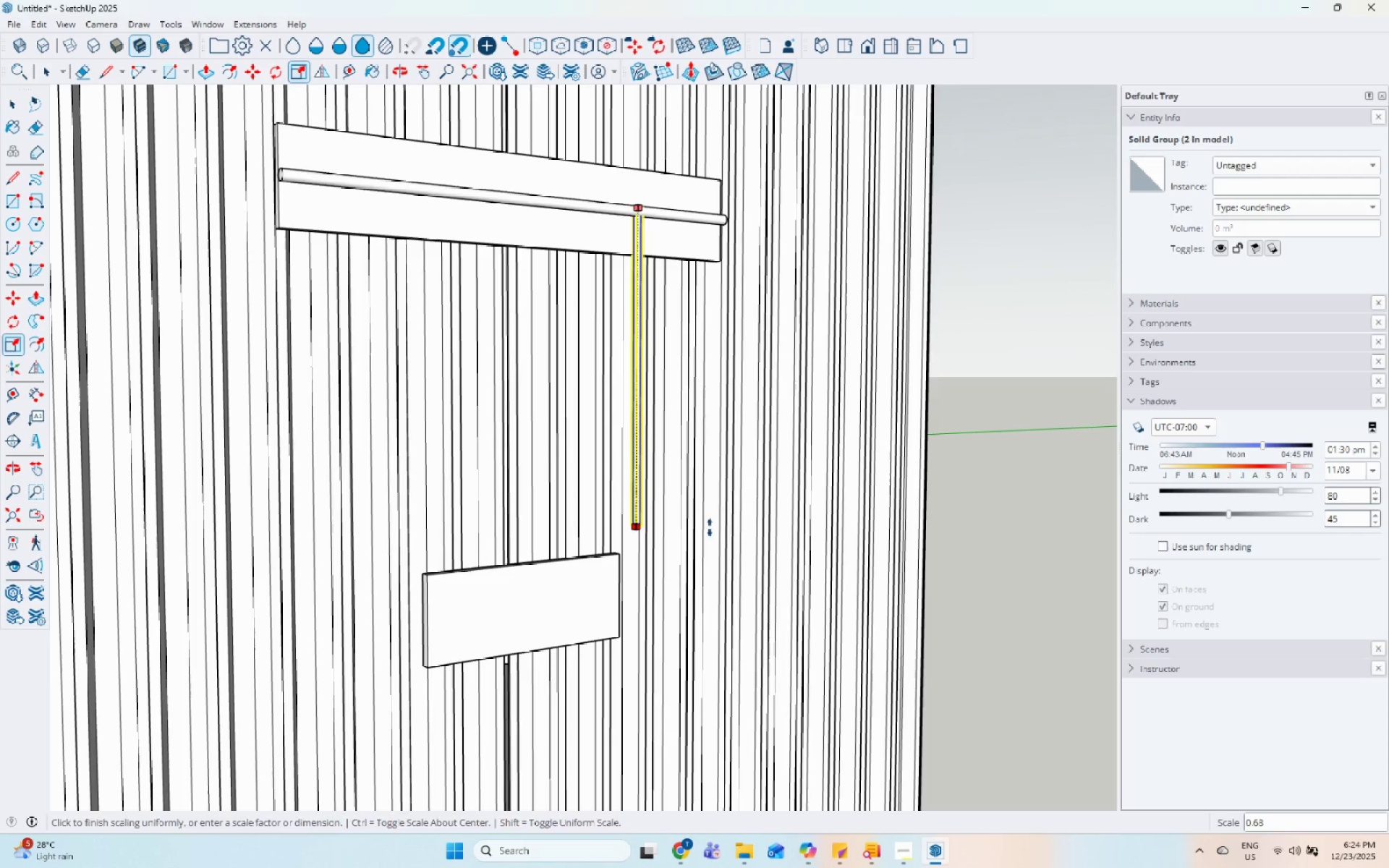 
key(Space)
 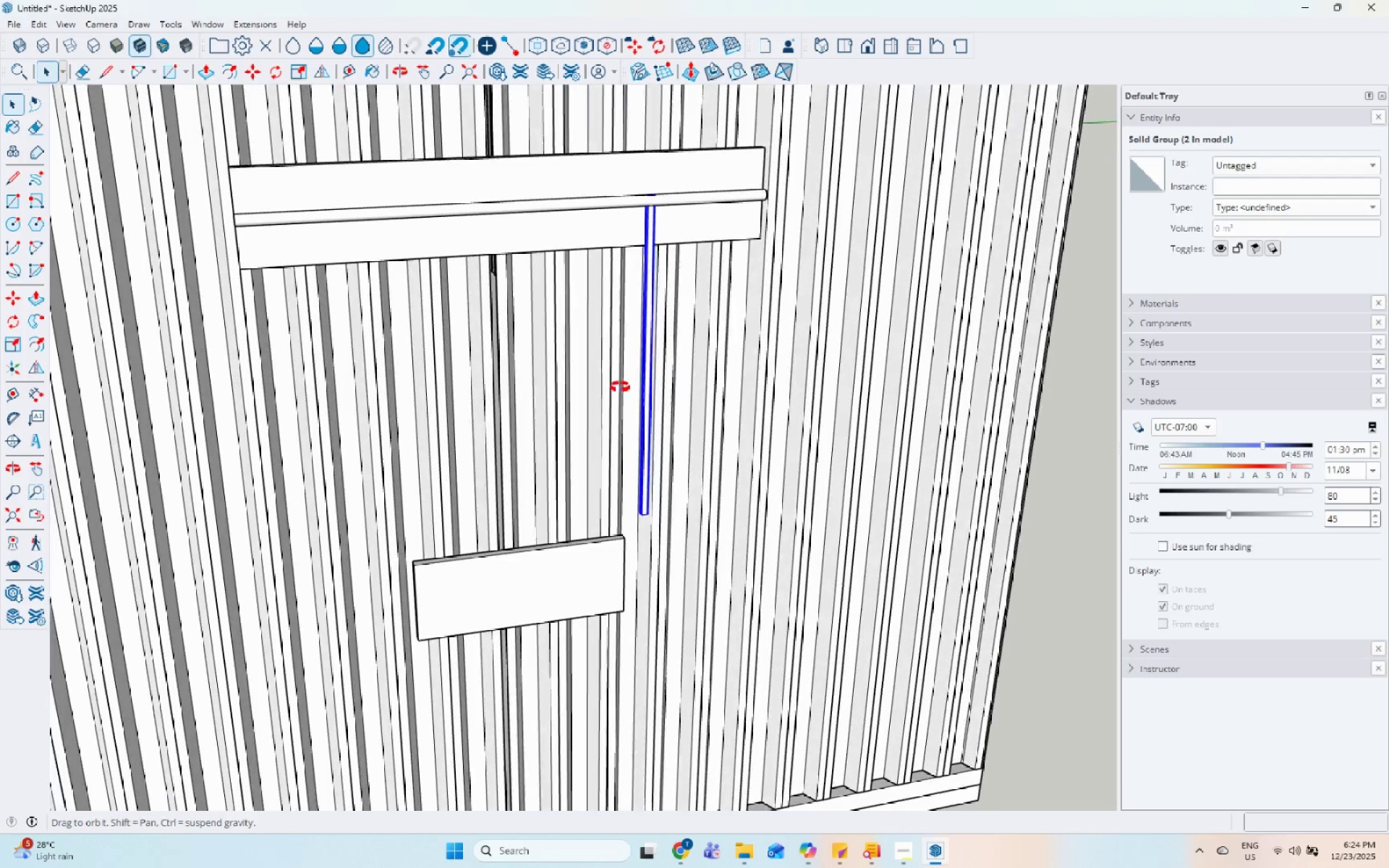 
key(M)
 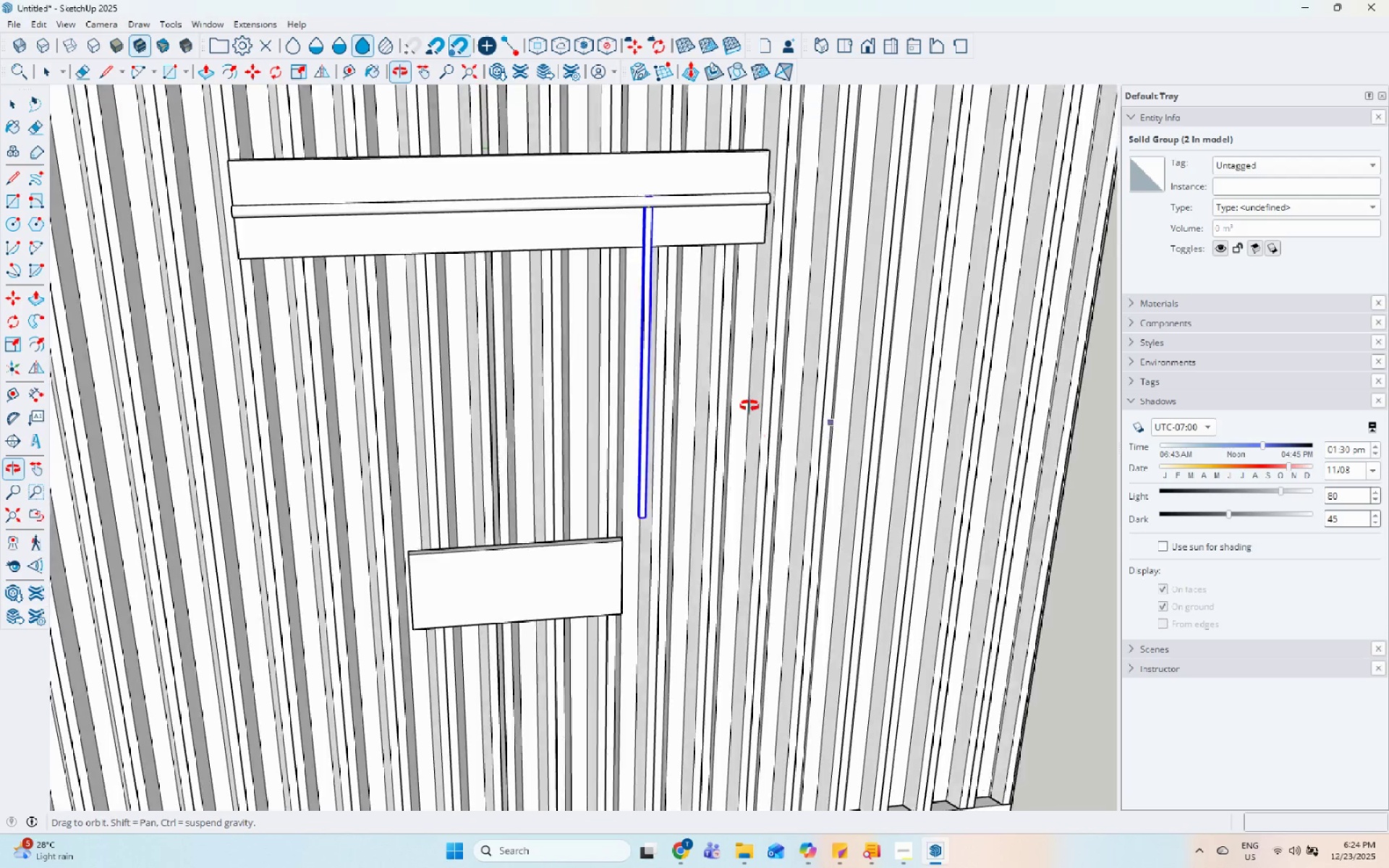 
key(Control+ControlLeft)
 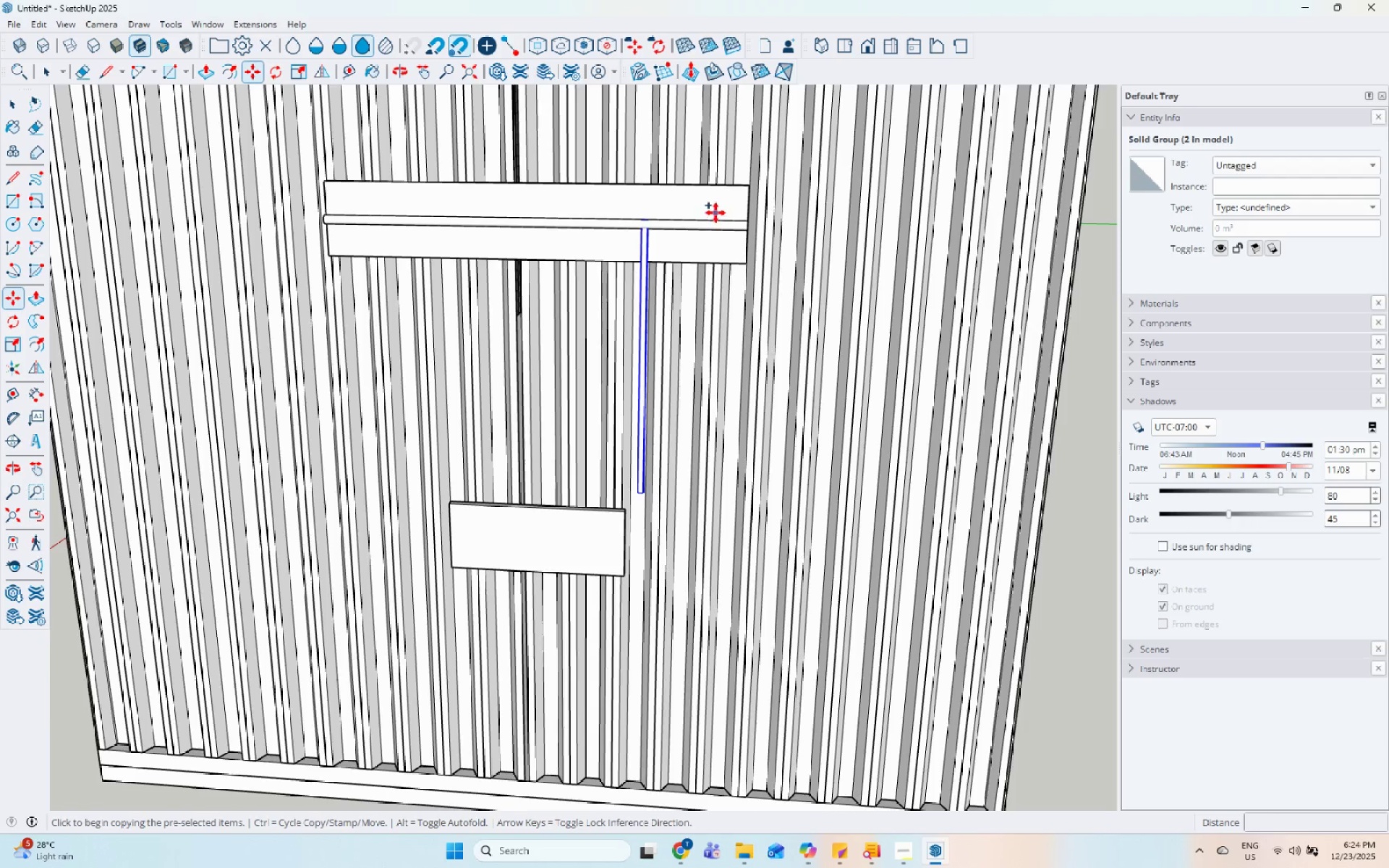 
left_click_drag(start_coordinate=[715, 213], to_coordinate=[708, 213])
 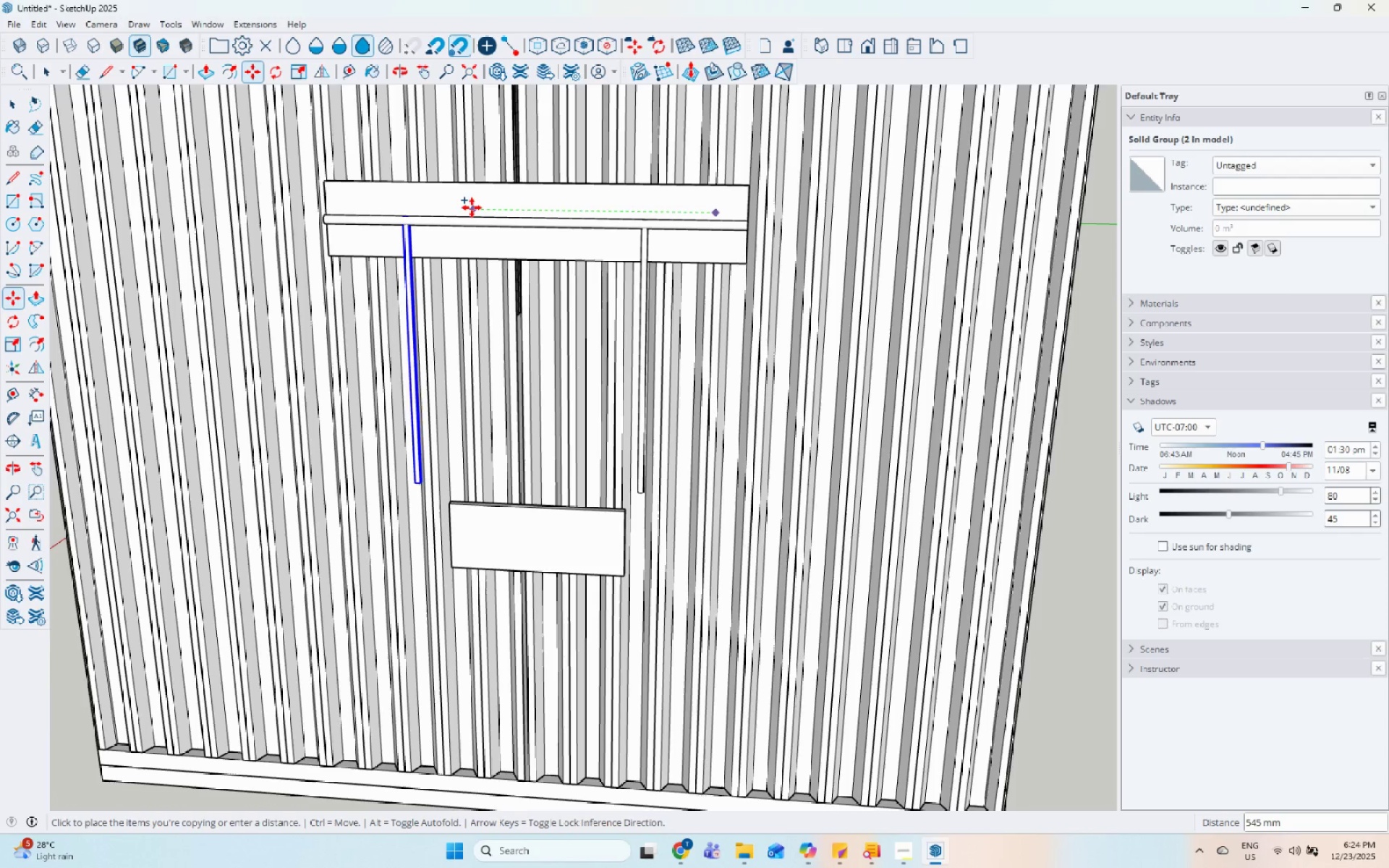 
scroll: coordinate [668, 339], scroll_direction: down, amount: 2.0
 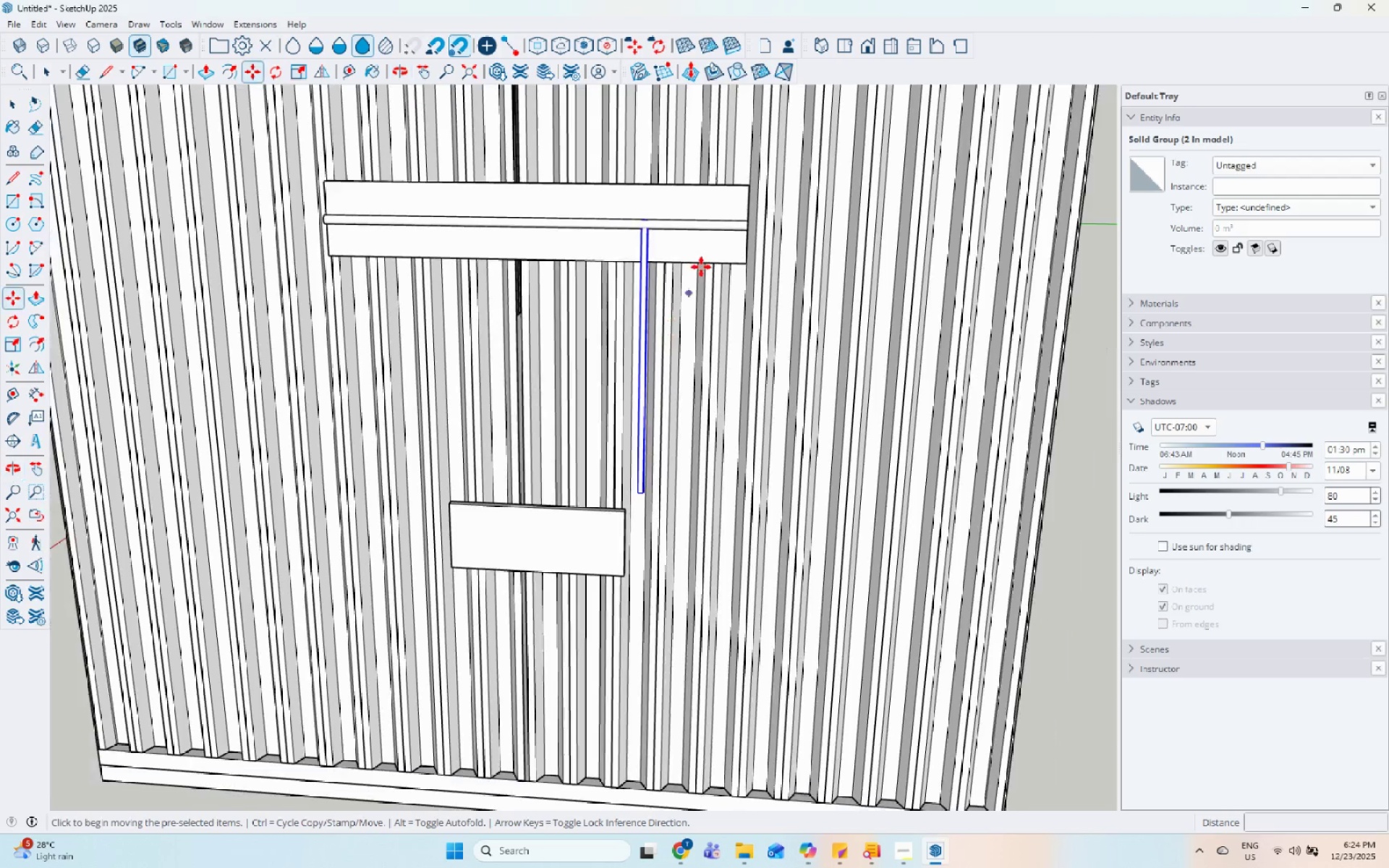 
left_click([460, 206])
 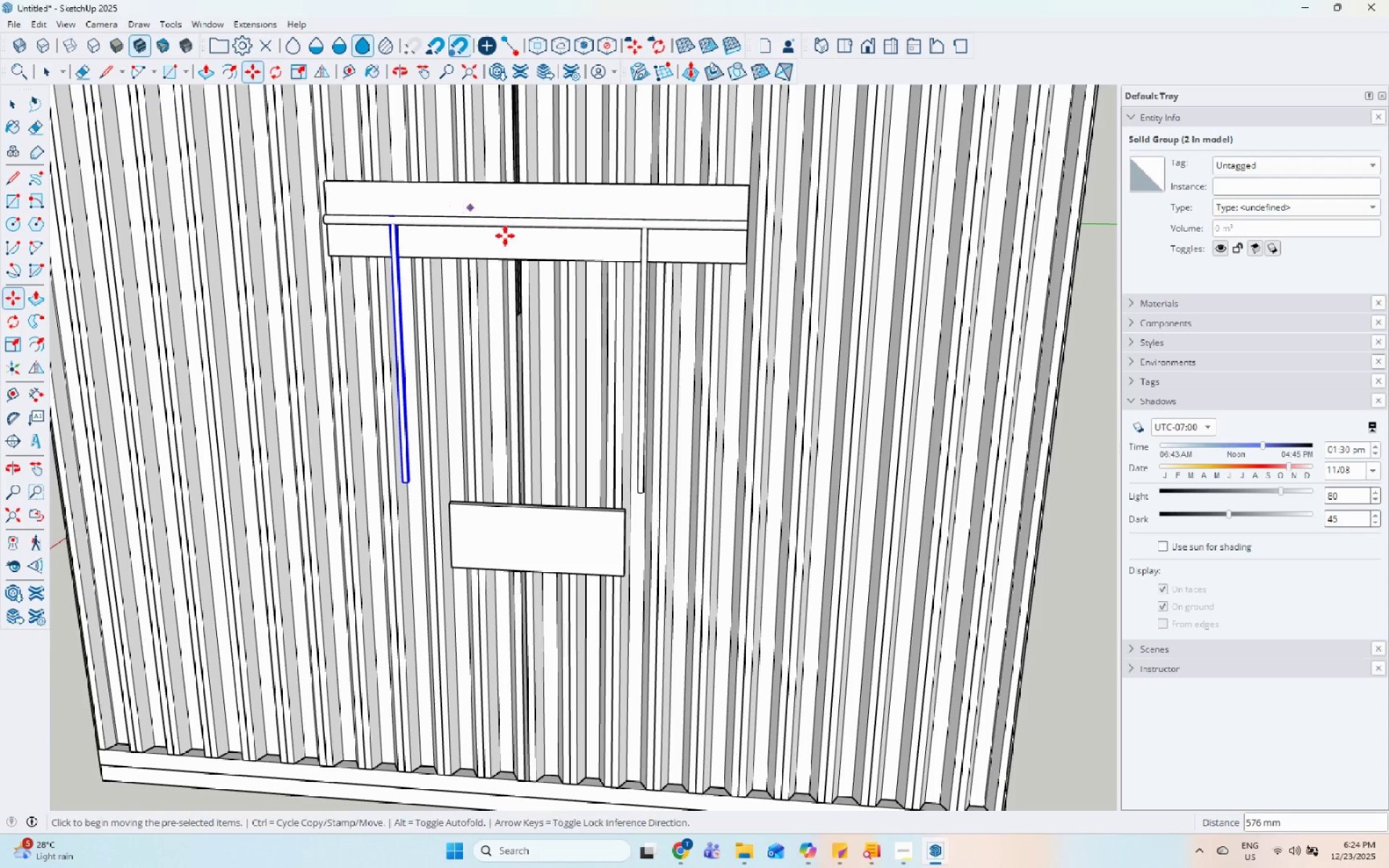 
key(Space)
 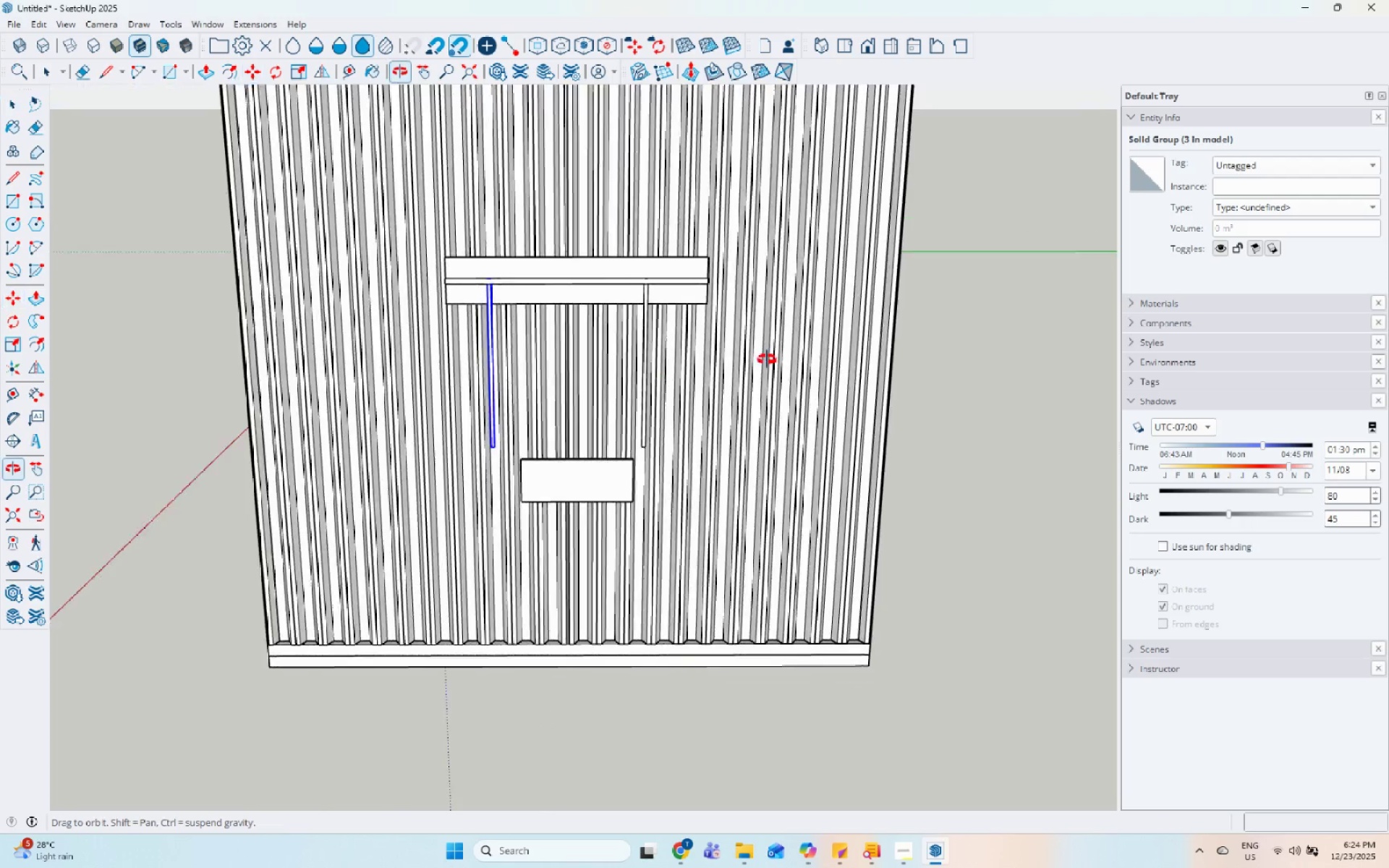 
key(Space)
 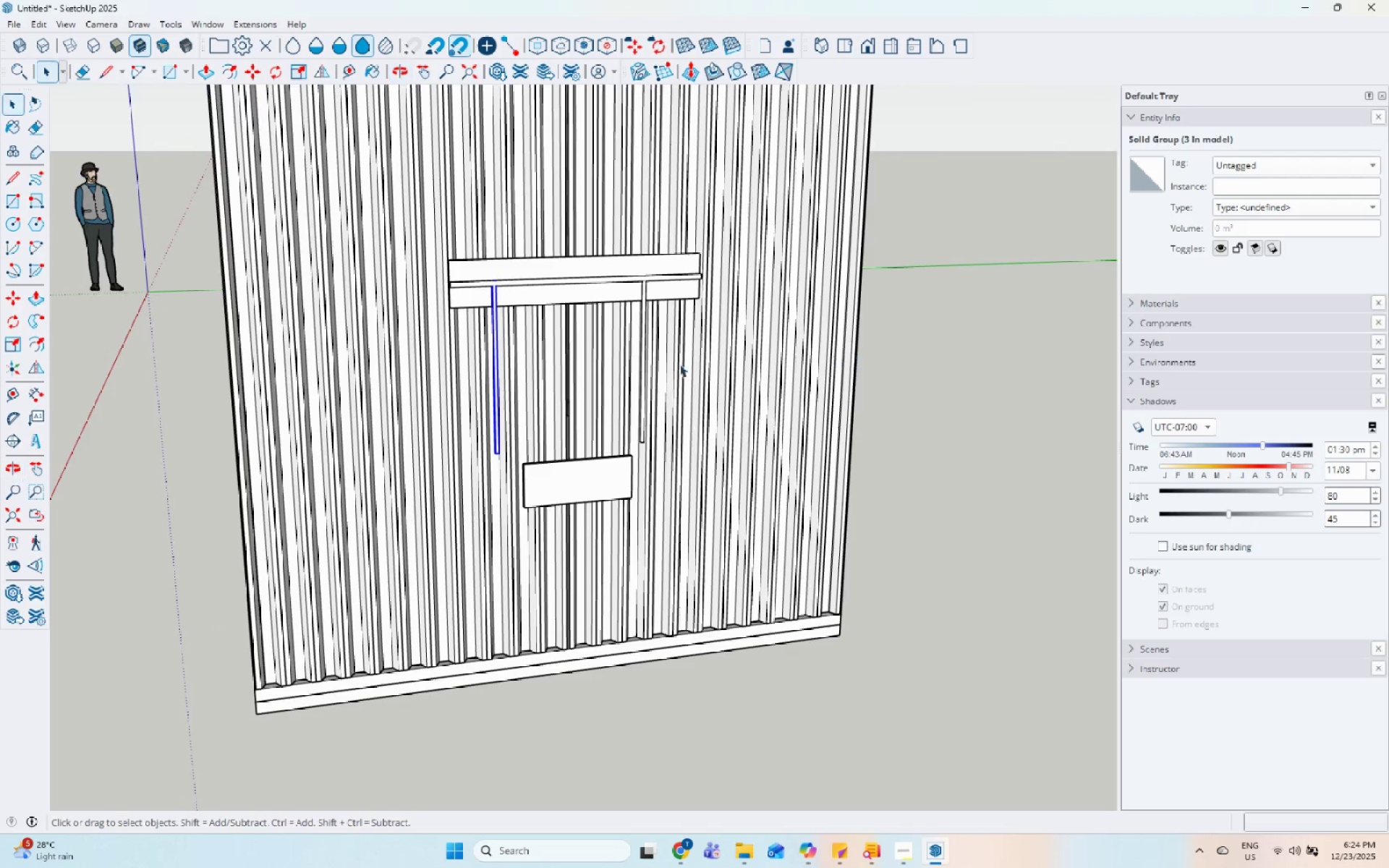 
scroll: coordinate [646, 377], scroll_direction: down, amount: 5.0
 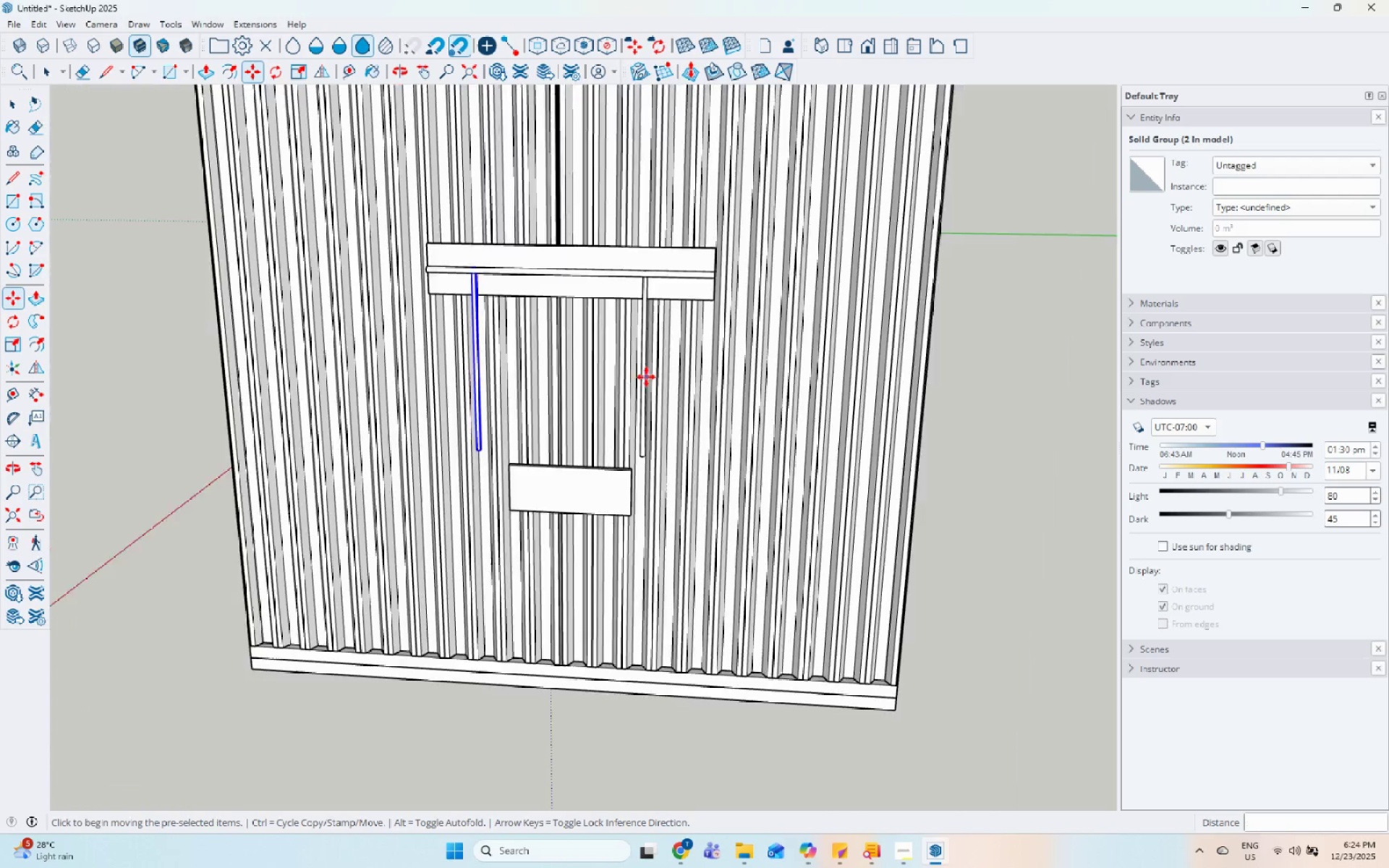 
left_click([1056, 359])
 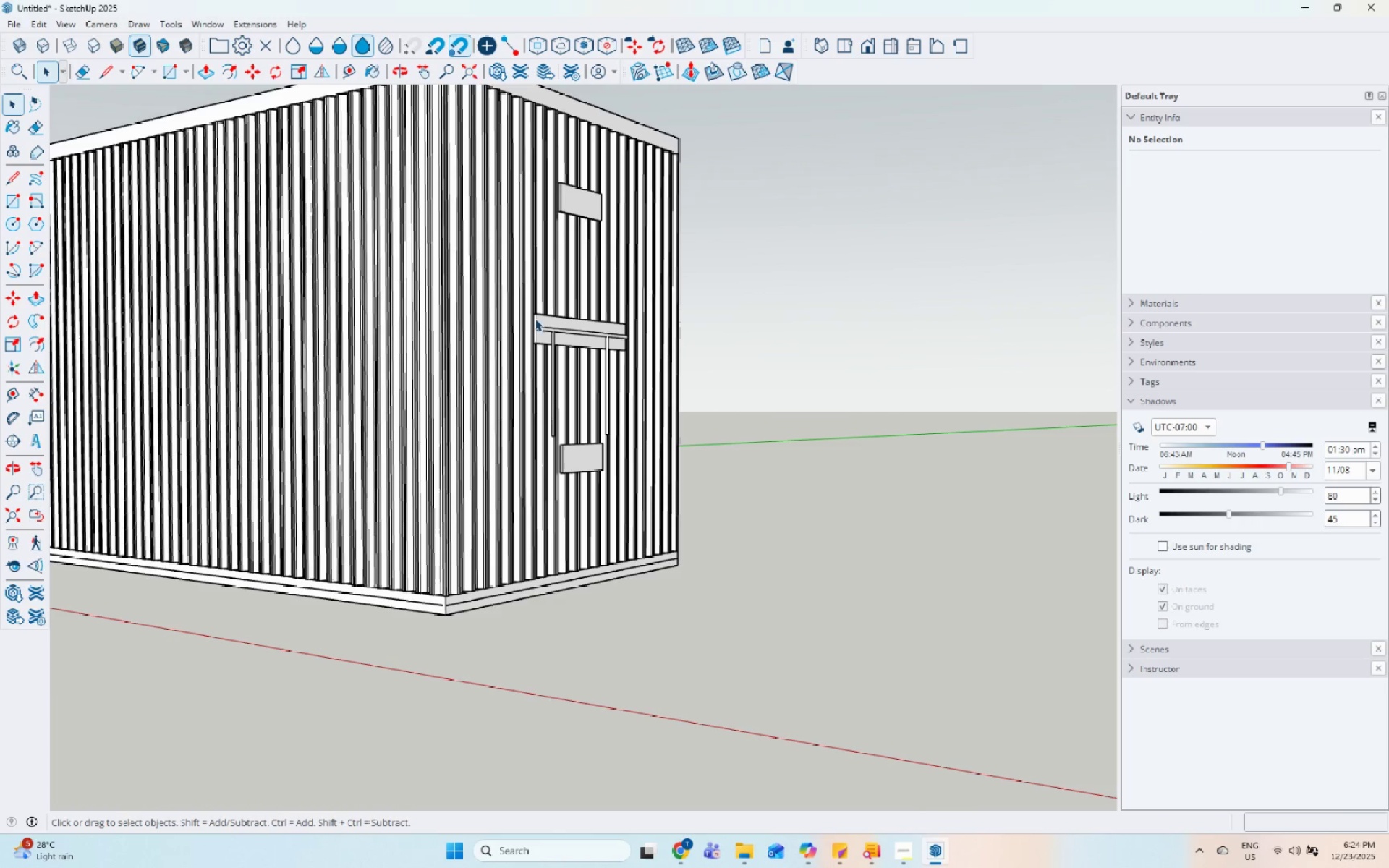 
scroll: coordinate [628, 409], scroll_direction: down, amount: 5.0
 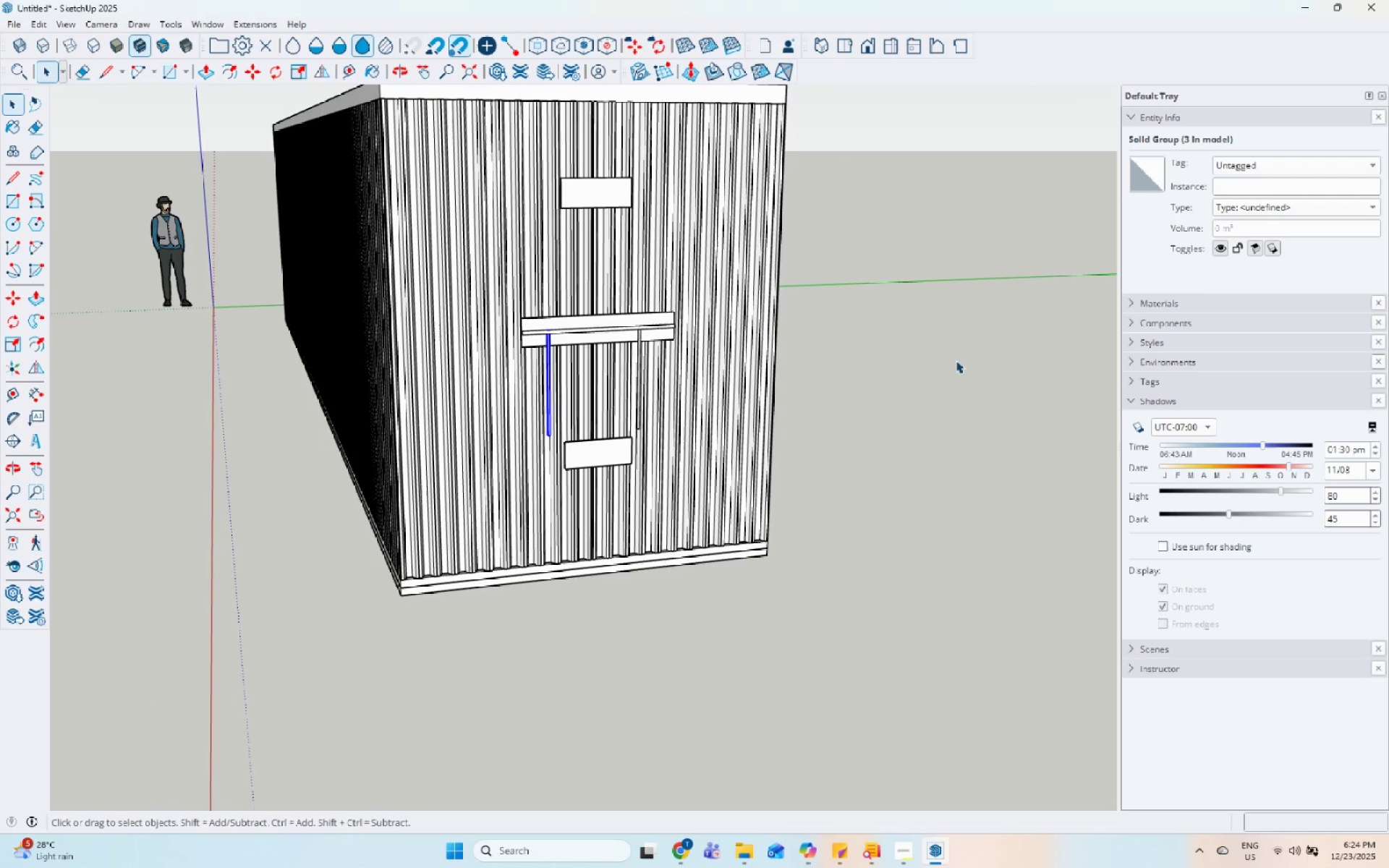 
left_click([585, 213])
 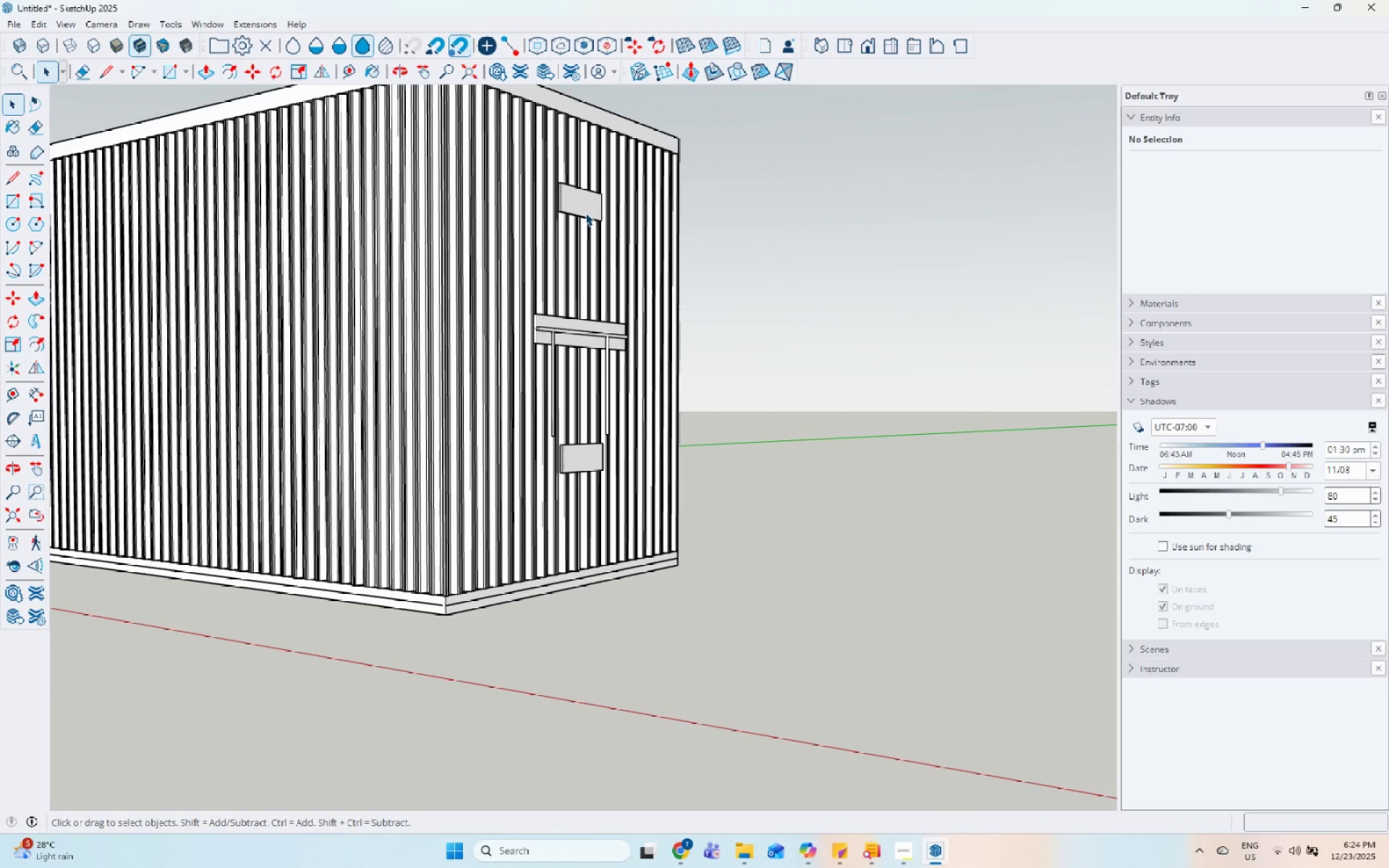 
hold_key(key=ShiftLeft, duration=1.5)
left_click([579, 317])
 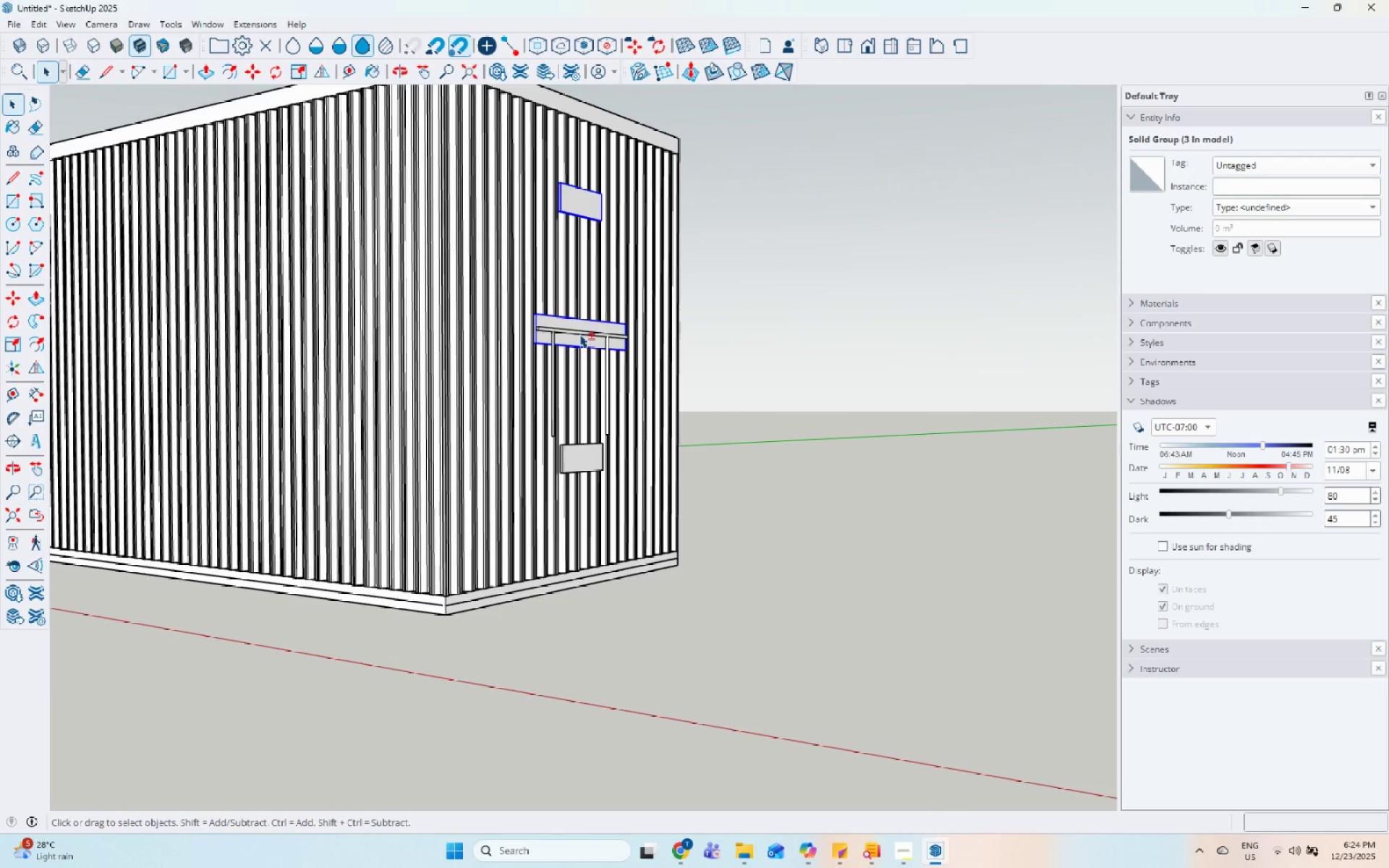 
double_click([579, 334])
 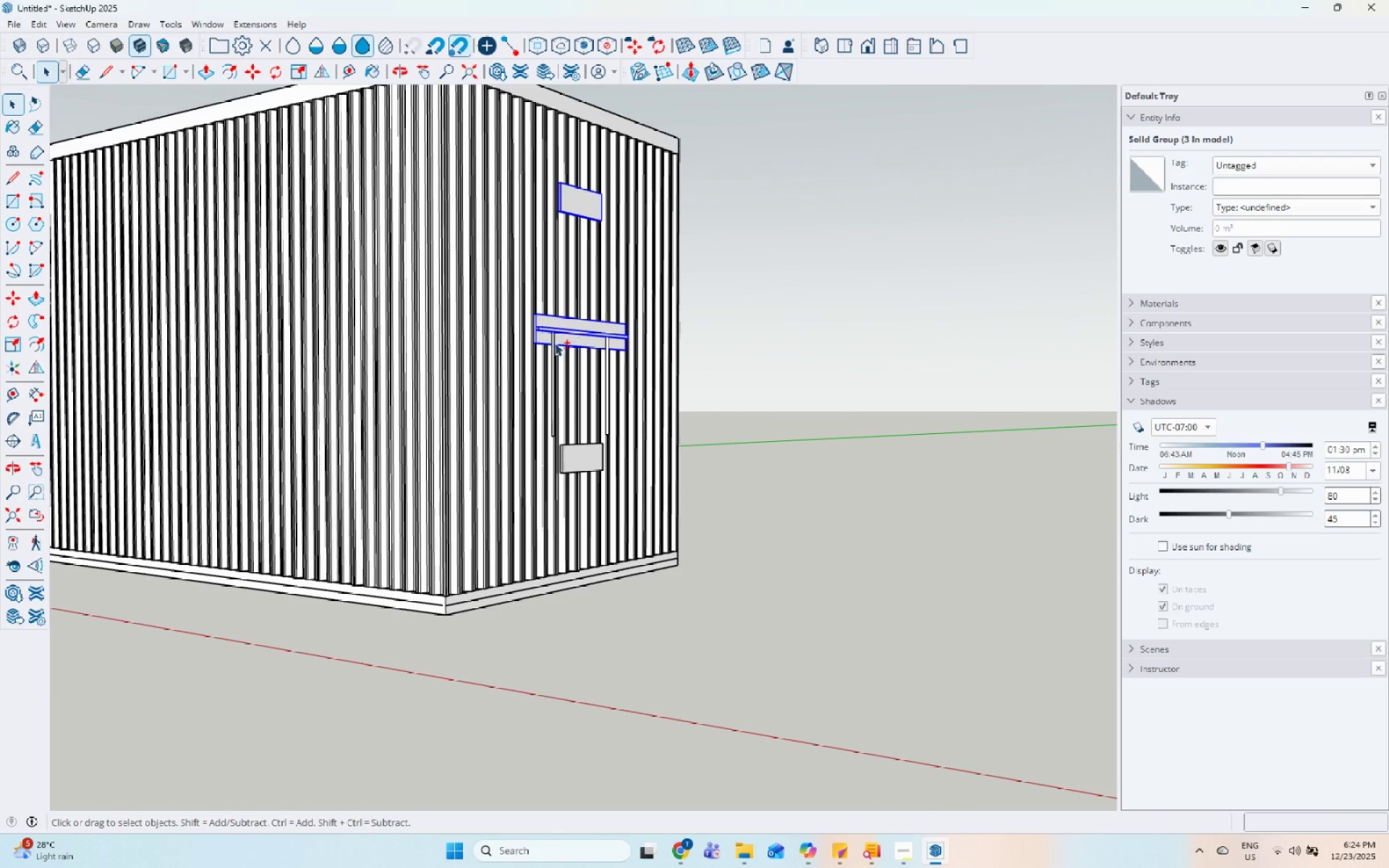 
hold_key(key=ShiftLeft, duration=1.52)
left_click([548, 343])
 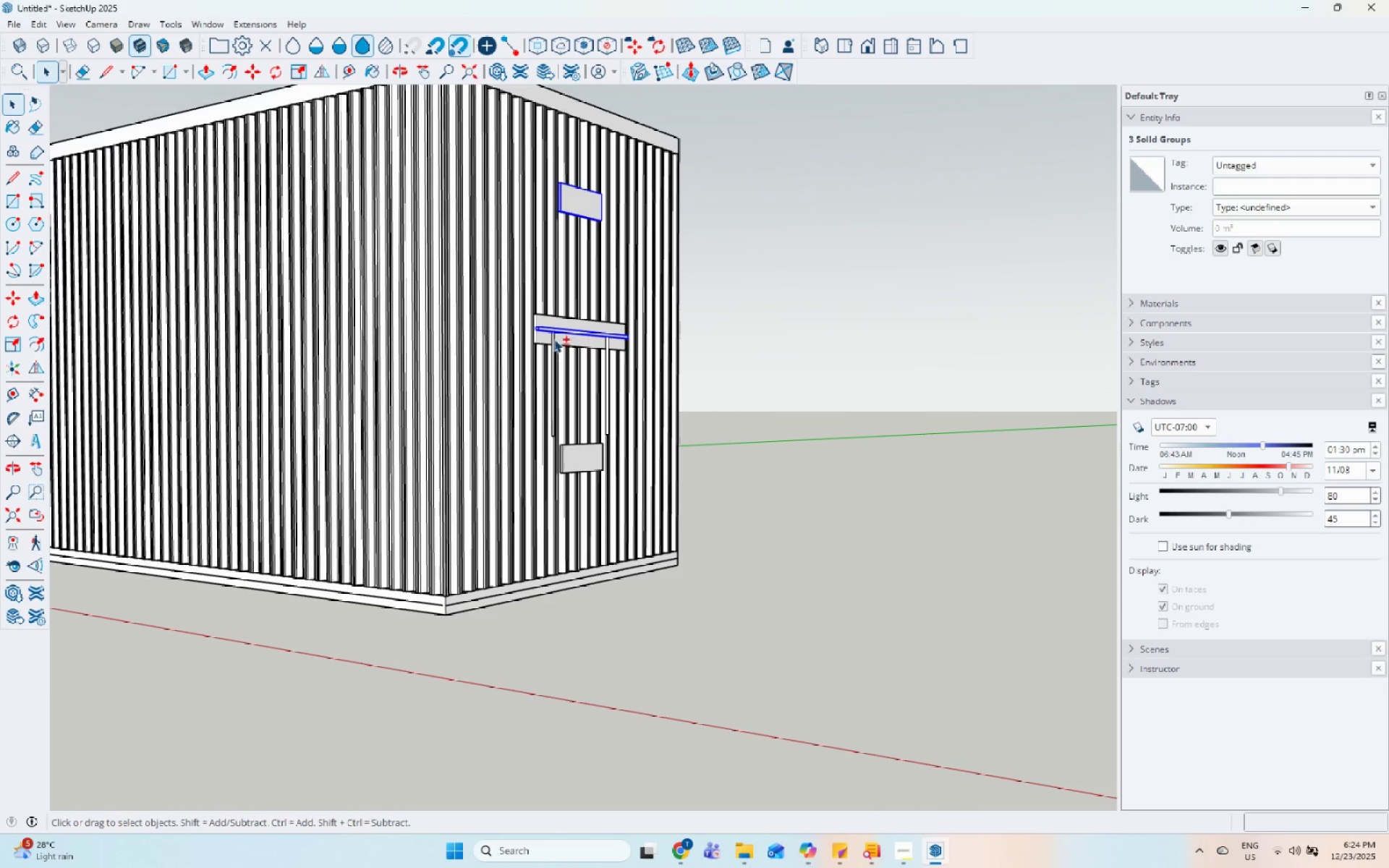 
left_click([554, 338])
 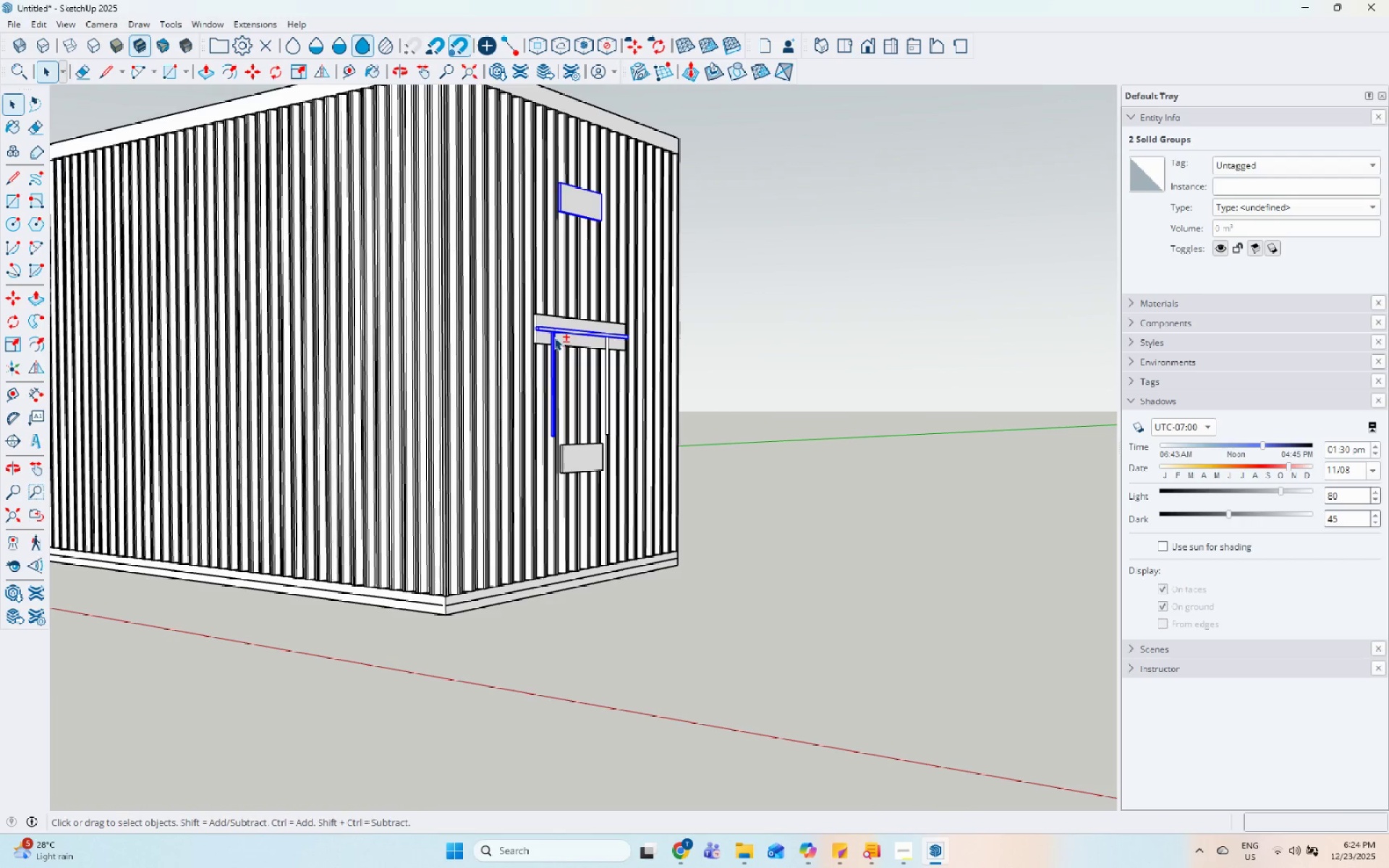 
hold_key(key=ShiftLeft, duration=1.51)
left_click([543, 307])
 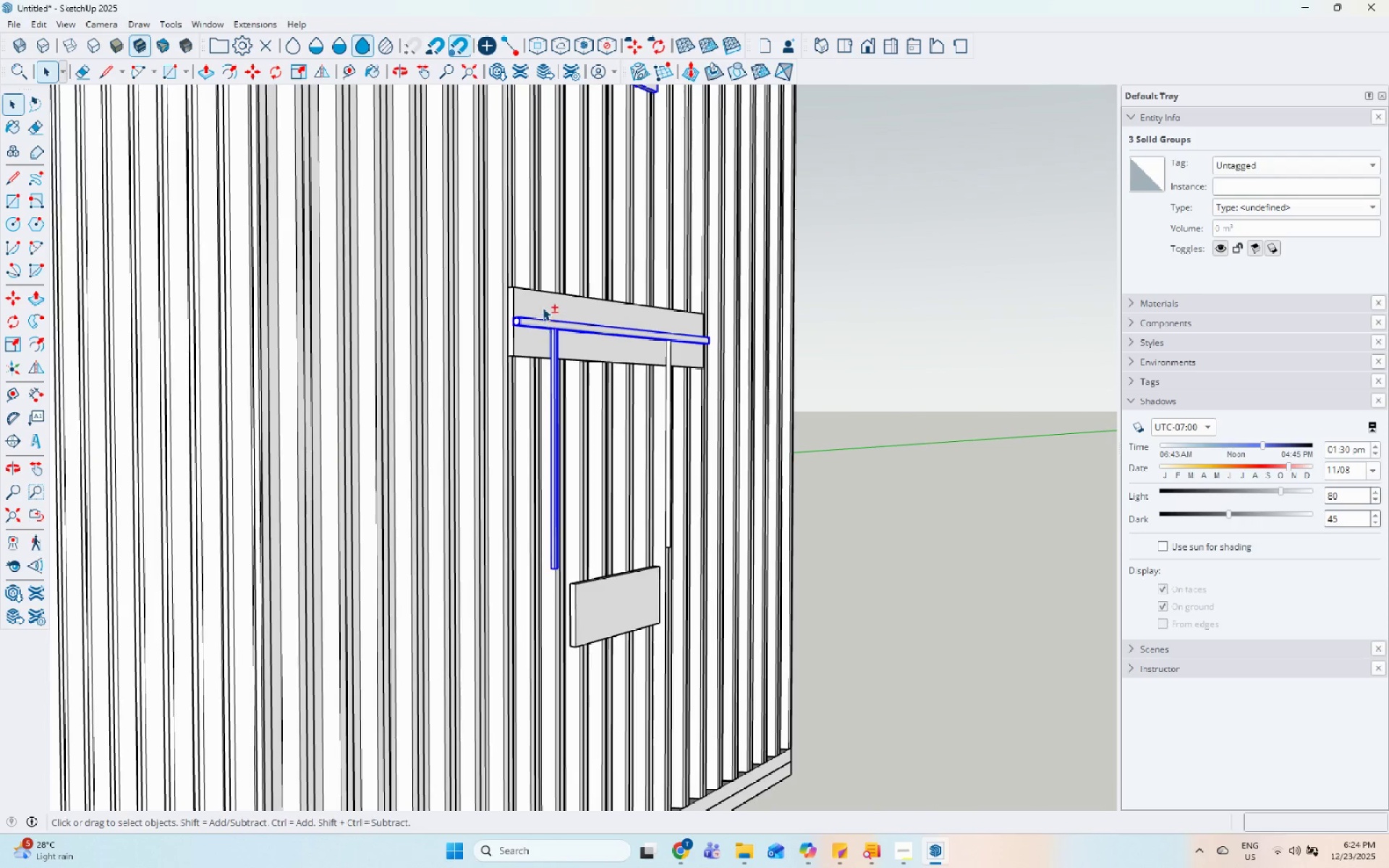 
scroll: coordinate [547, 323], scroll_direction: up, amount: 8.0
 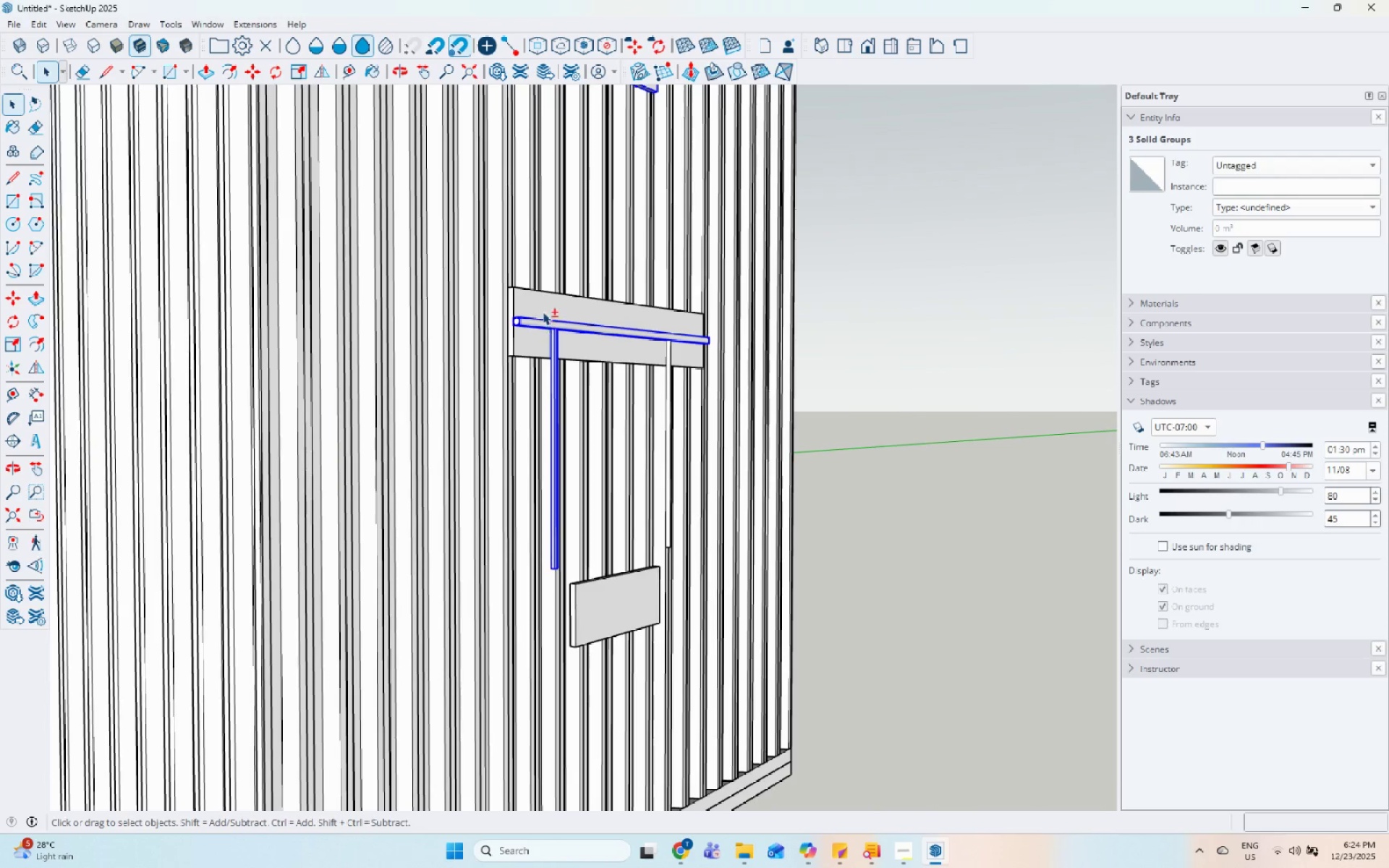 
left_click([668, 367])
 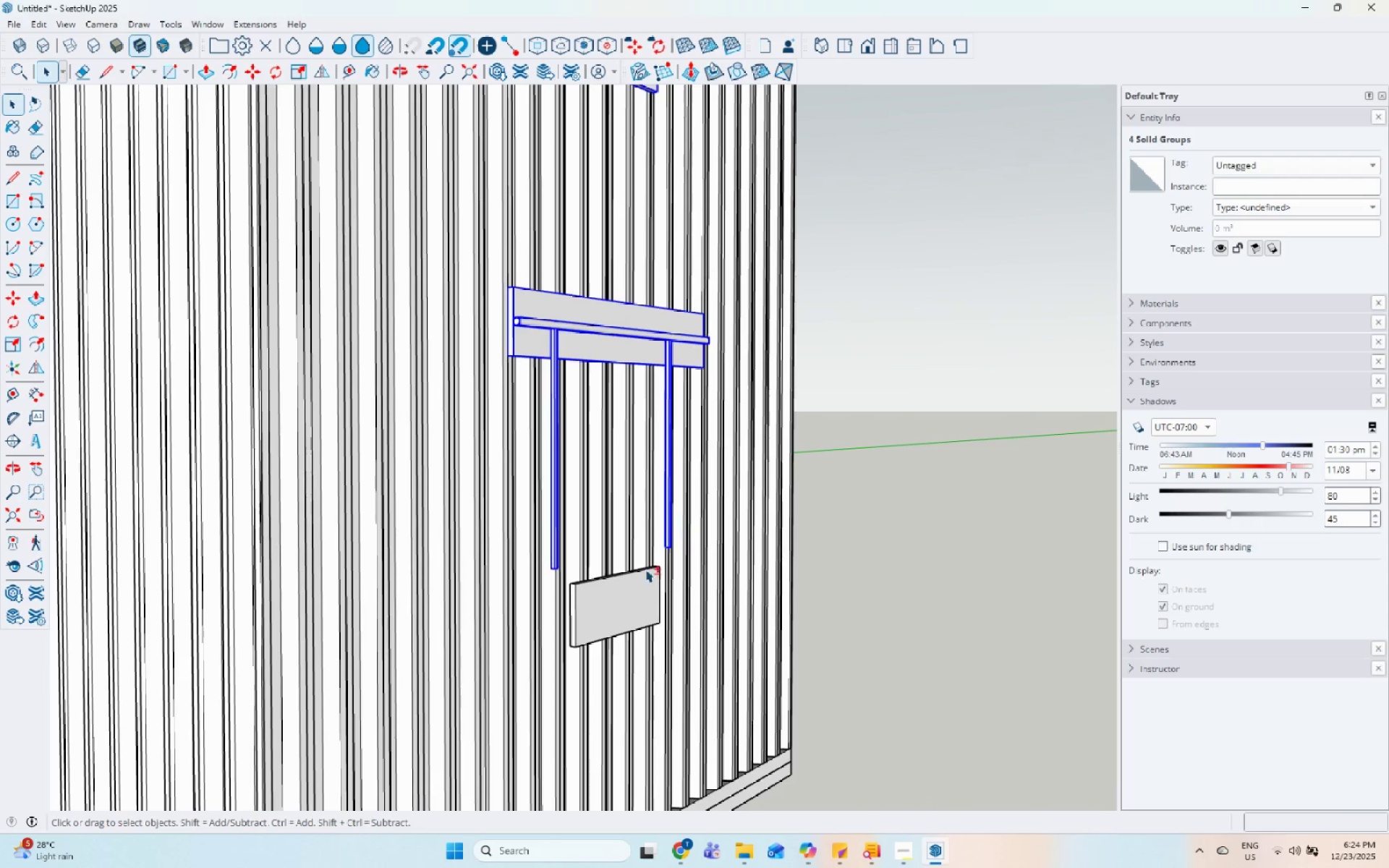 
left_click([636, 576])
 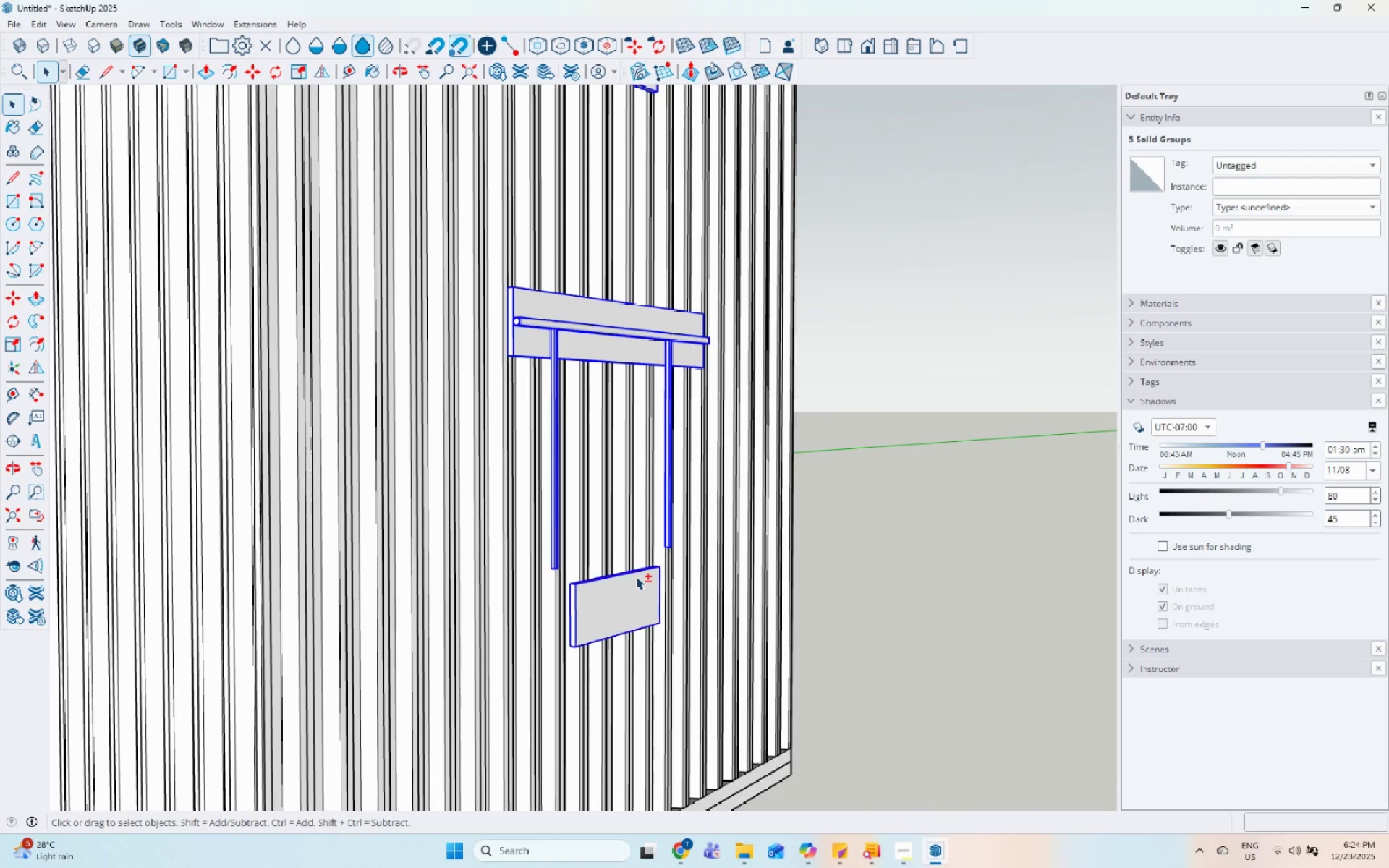 
hold_key(key=ShiftLeft, duration=0.33)
 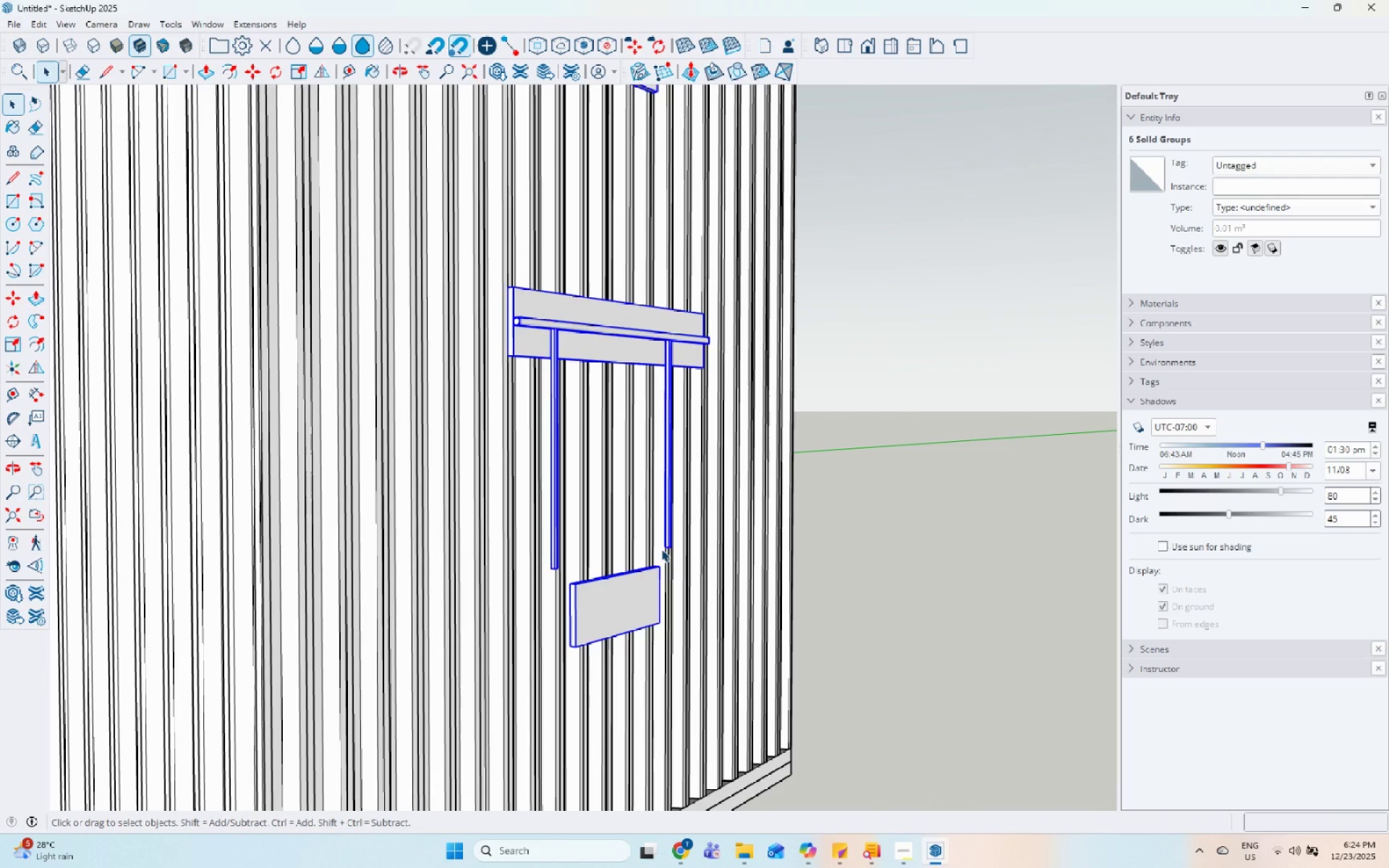 
hold_key(key=ShiftLeft, duration=1.14)
left_click([666, 557])
 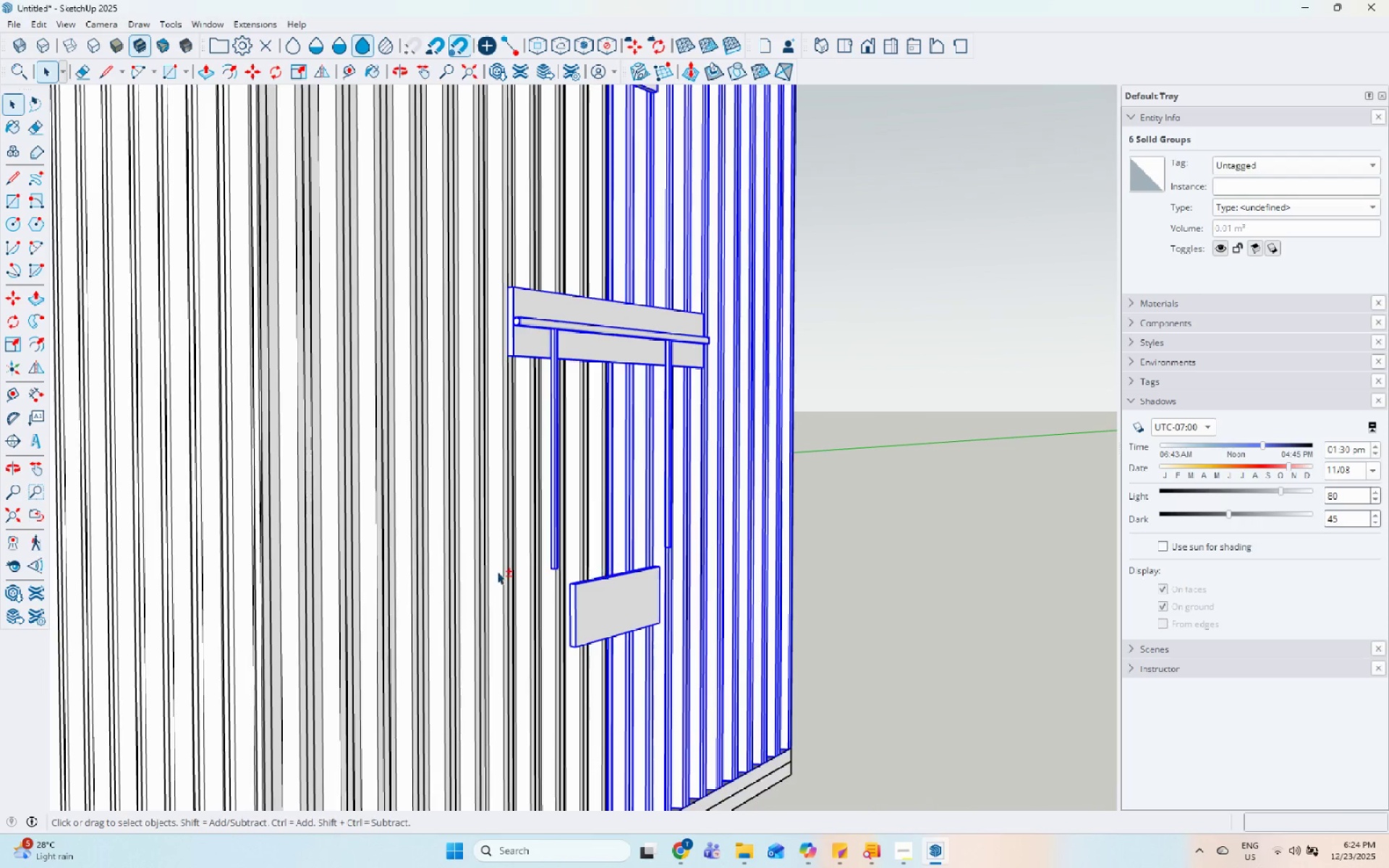 
double_click([497, 571])
 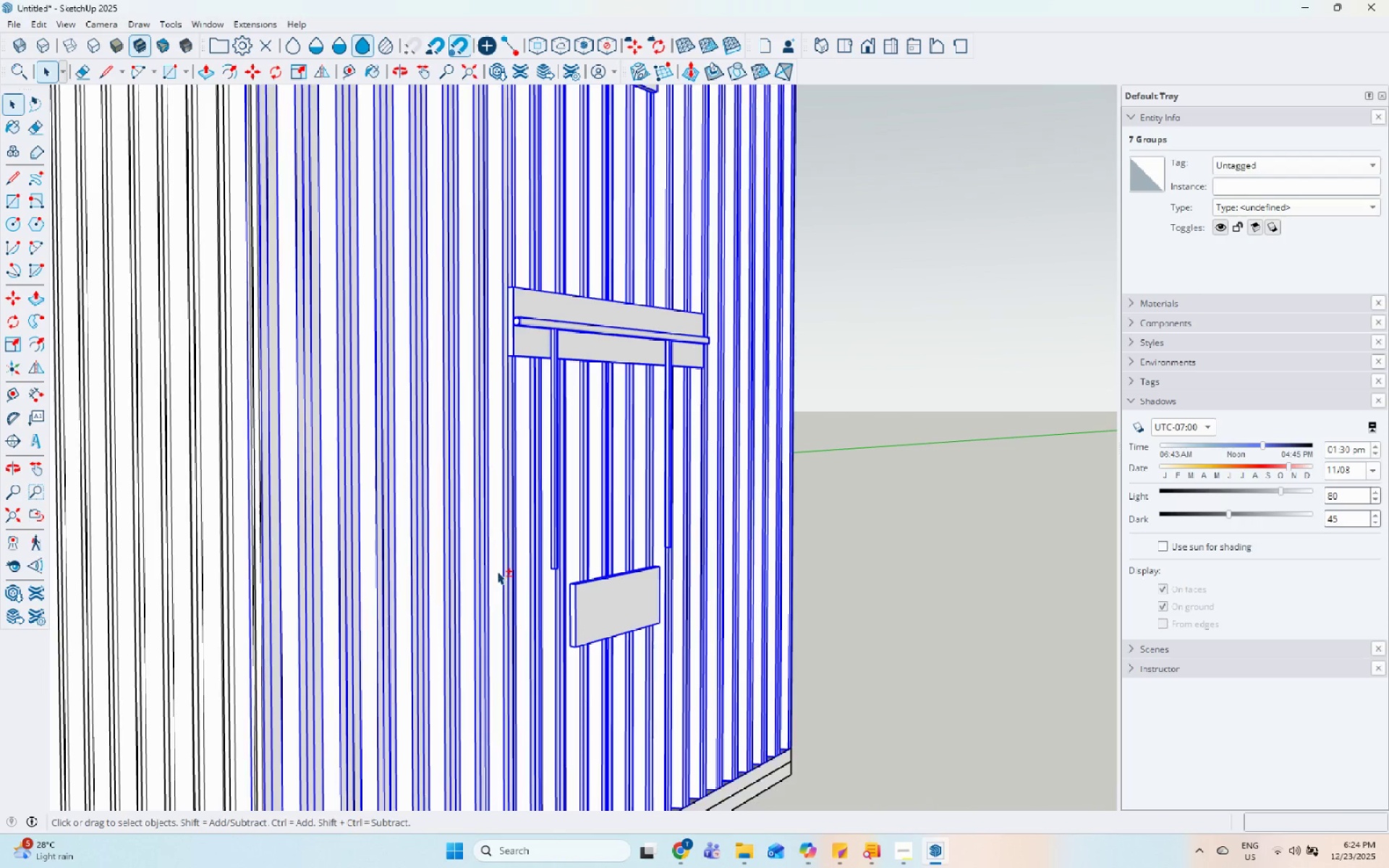 
right_click([497, 571])
 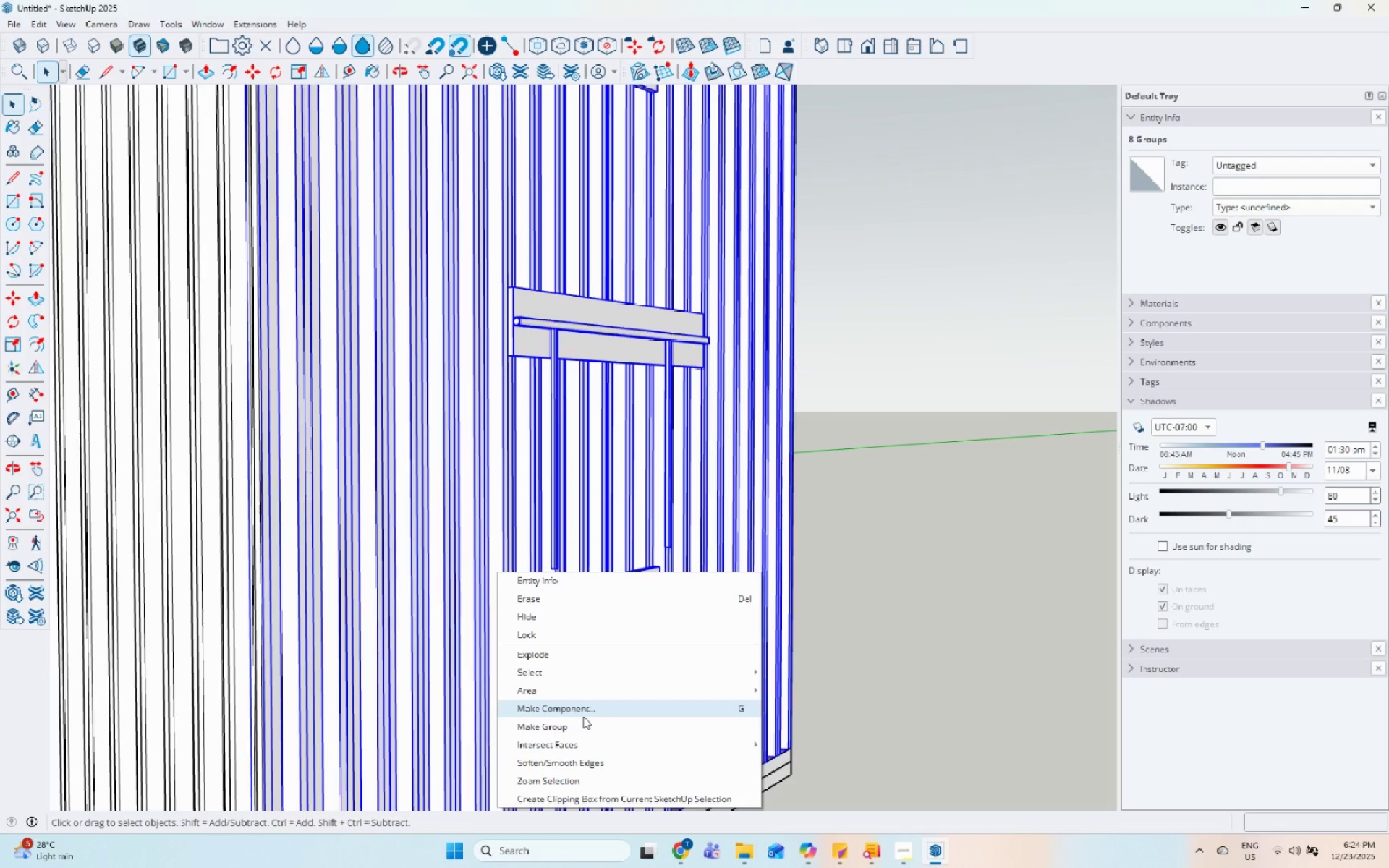 
left_click([583, 716])
 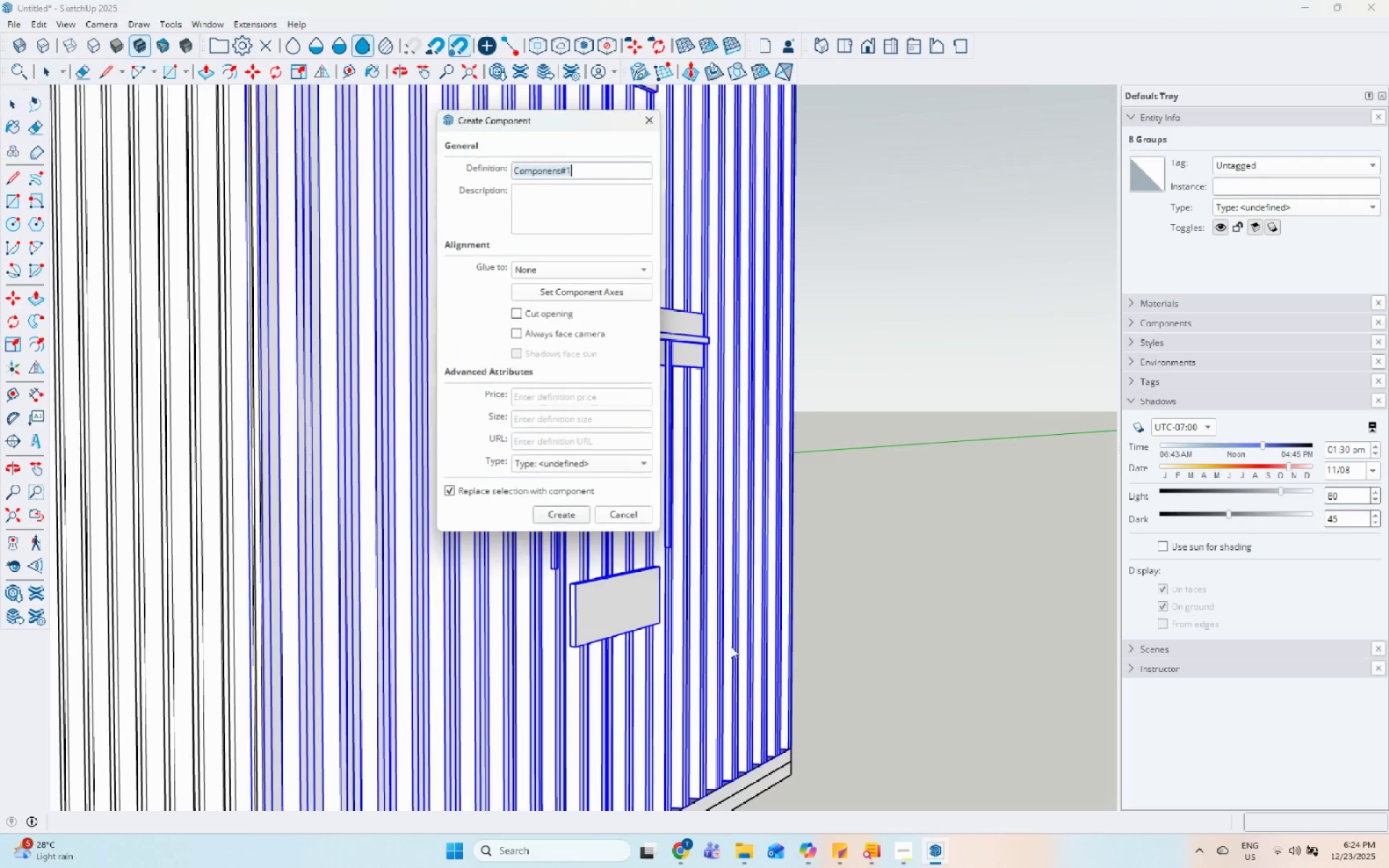 
scroll: coordinate [770, 629], scroll_direction: down, amount: 5.0
 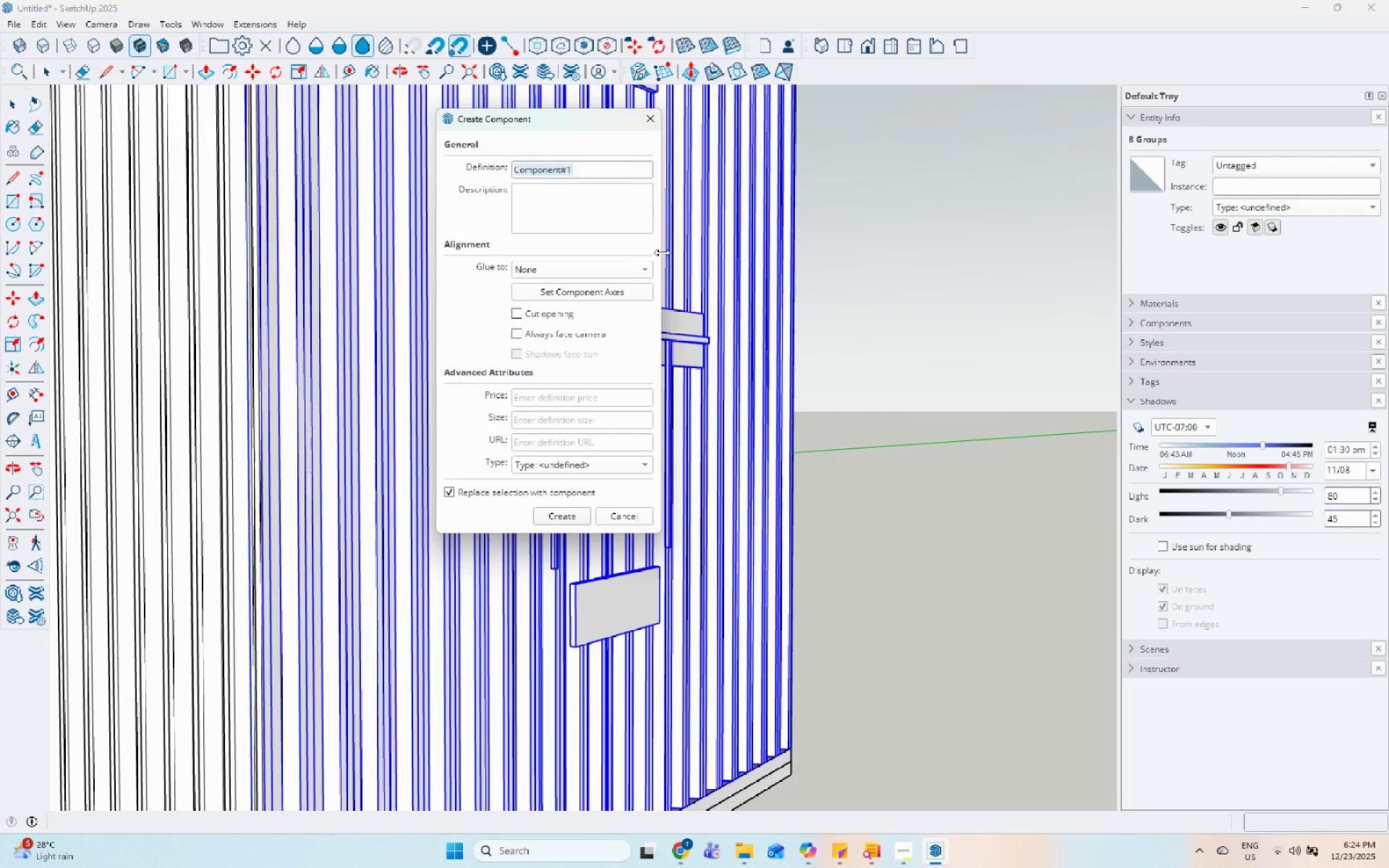 
type(Door #1)
 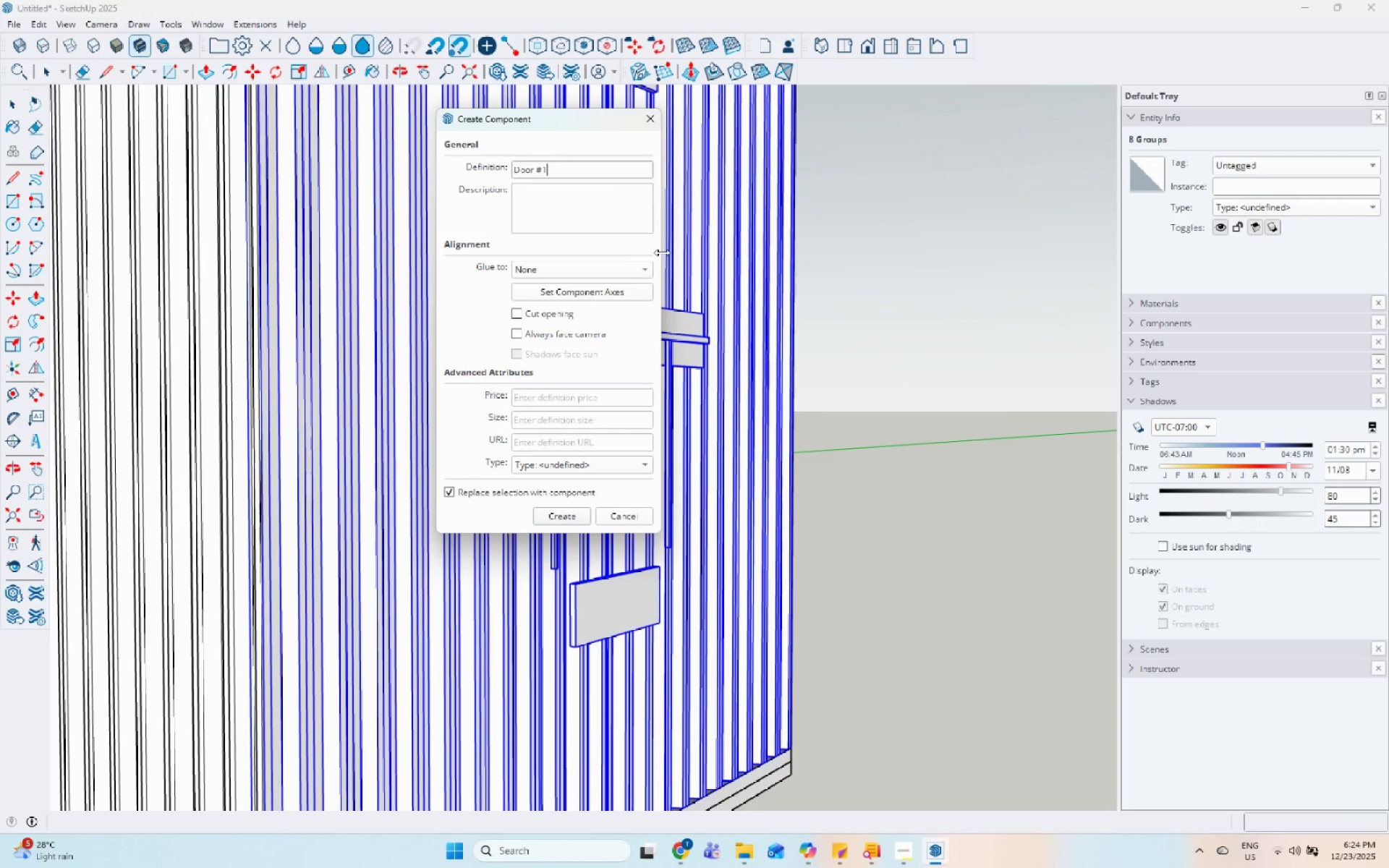 
key(Enter)
 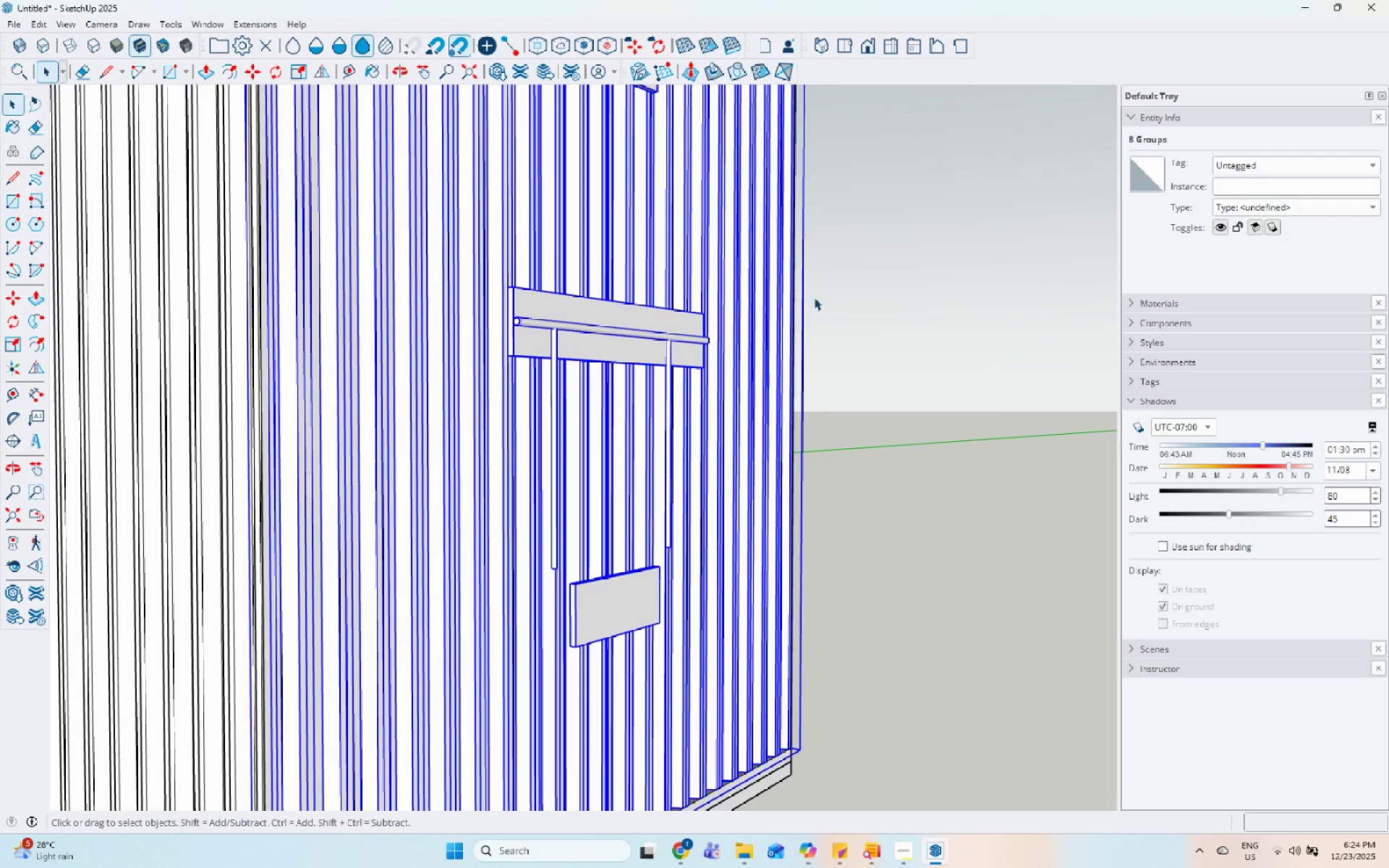 
scroll: coordinate [786, 335], scroll_direction: down, amount: 15.0
 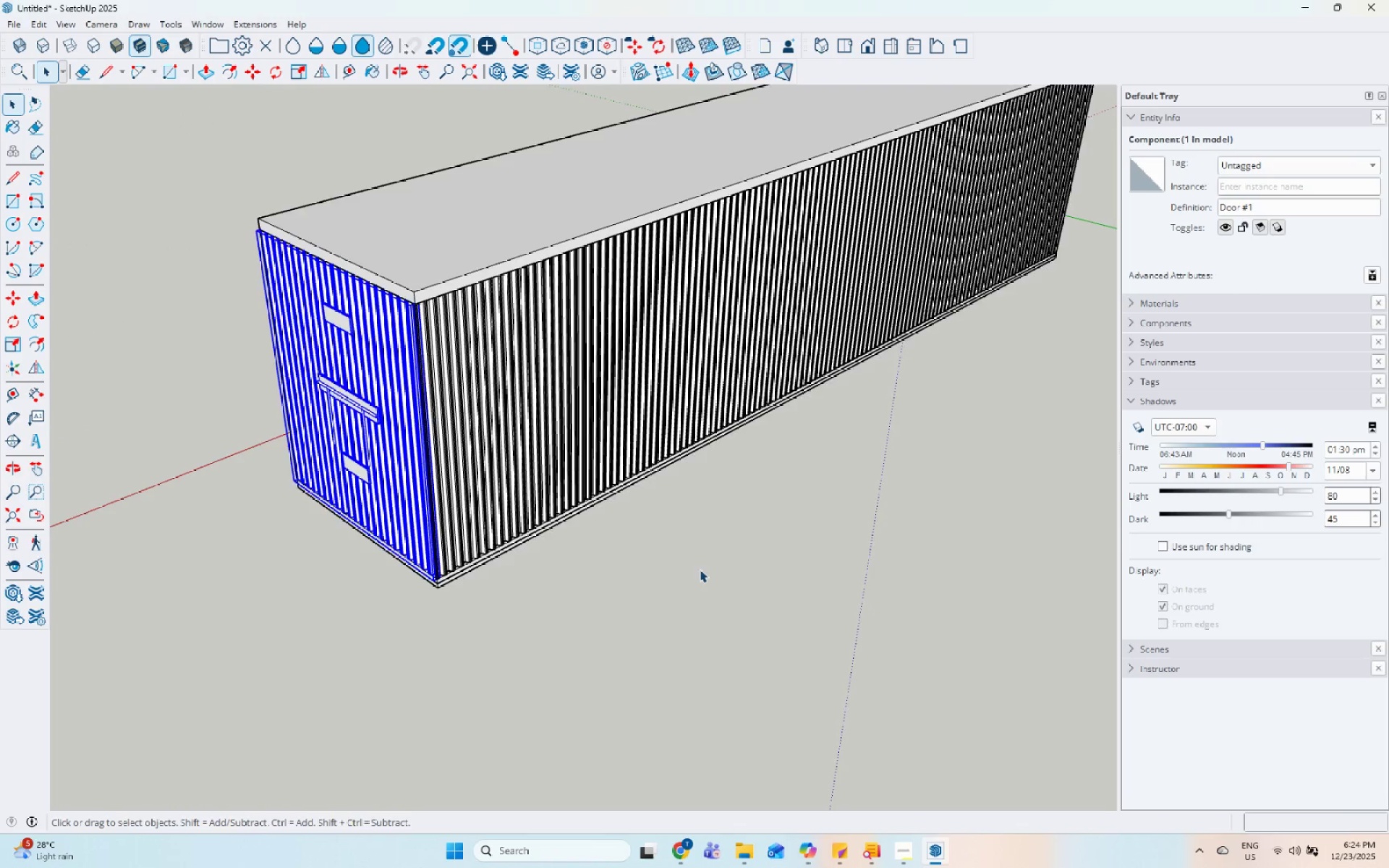 
key(M)
 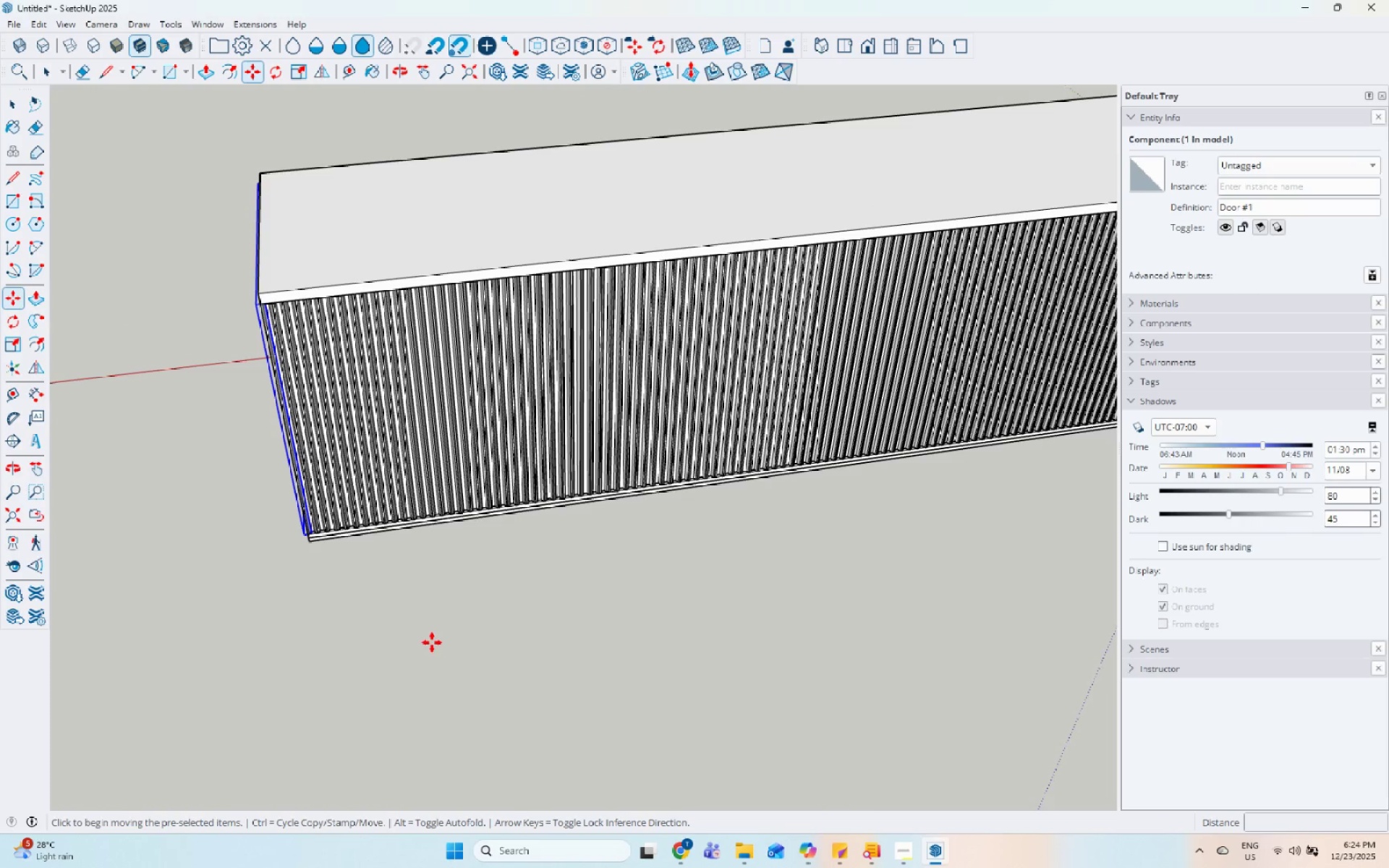 
key(Control+ControlLeft)
 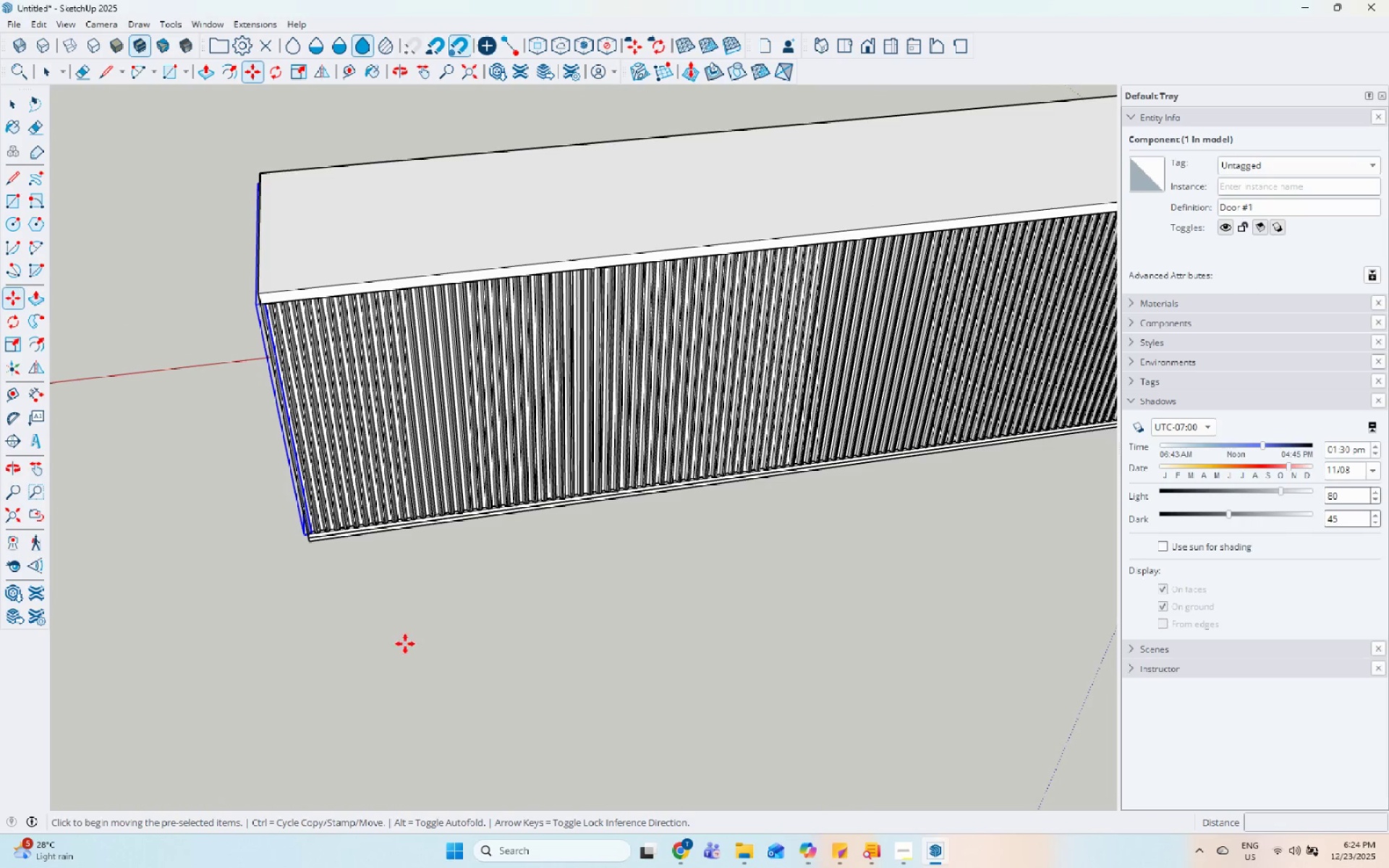 
left_click_drag(start_coordinate=[404, 644], to_coordinate=[466, 631])
 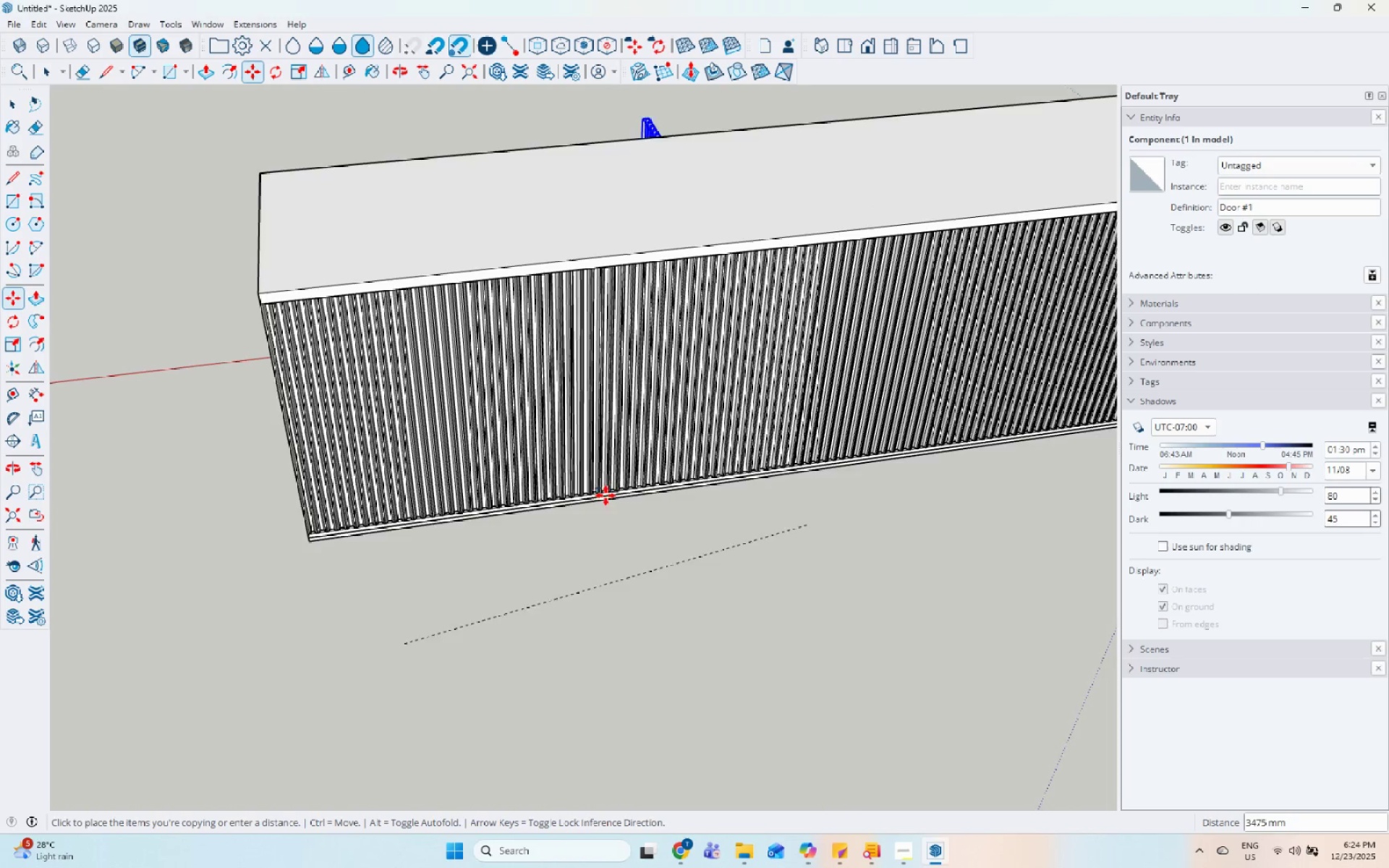 
scroll: coordinate [726, 512], scroll_direction: down, amount: 6.0
 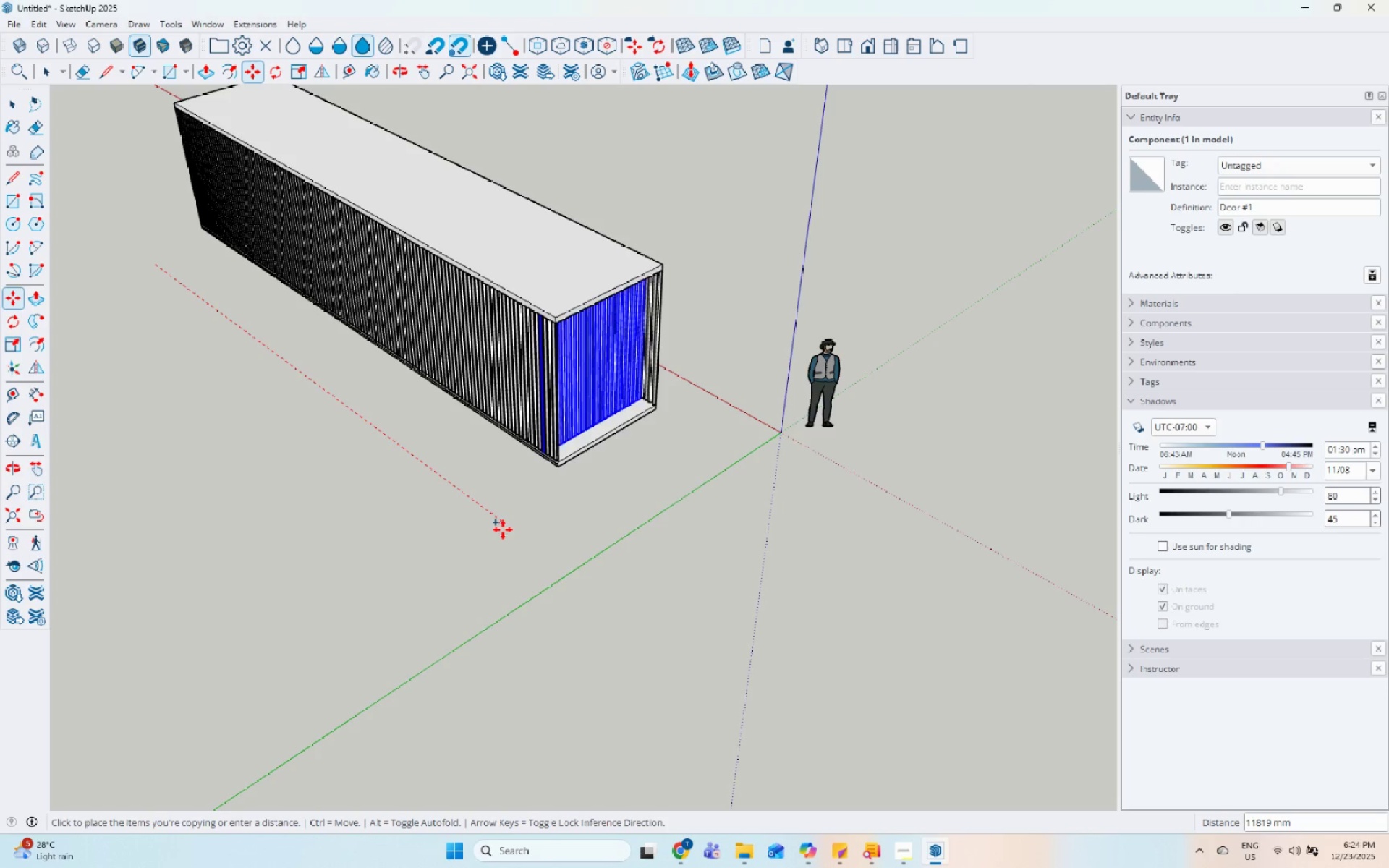 
key(Space)
 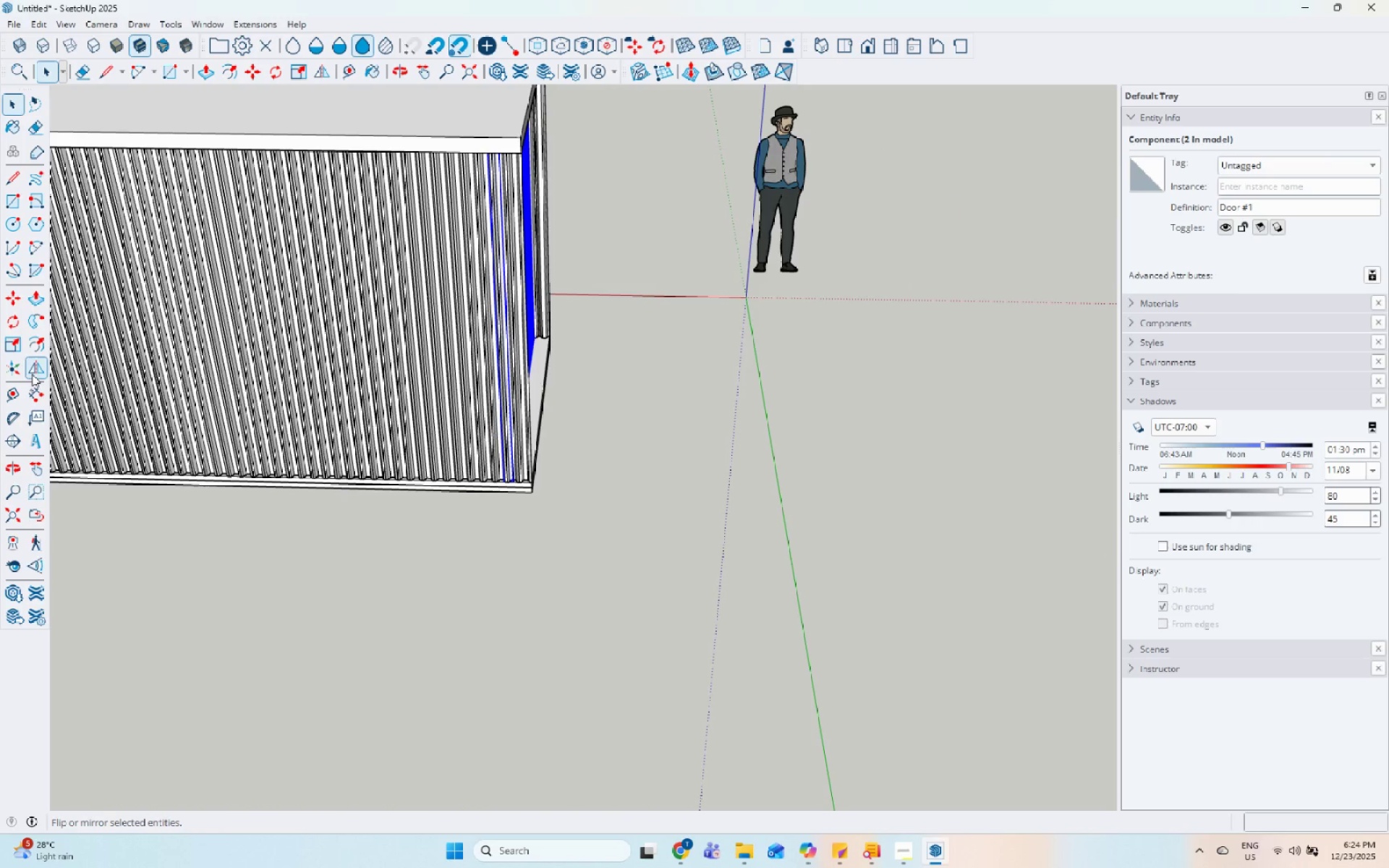 
scroll: coordinate [561, 342], scroll_direction: up, amount: 12.0
 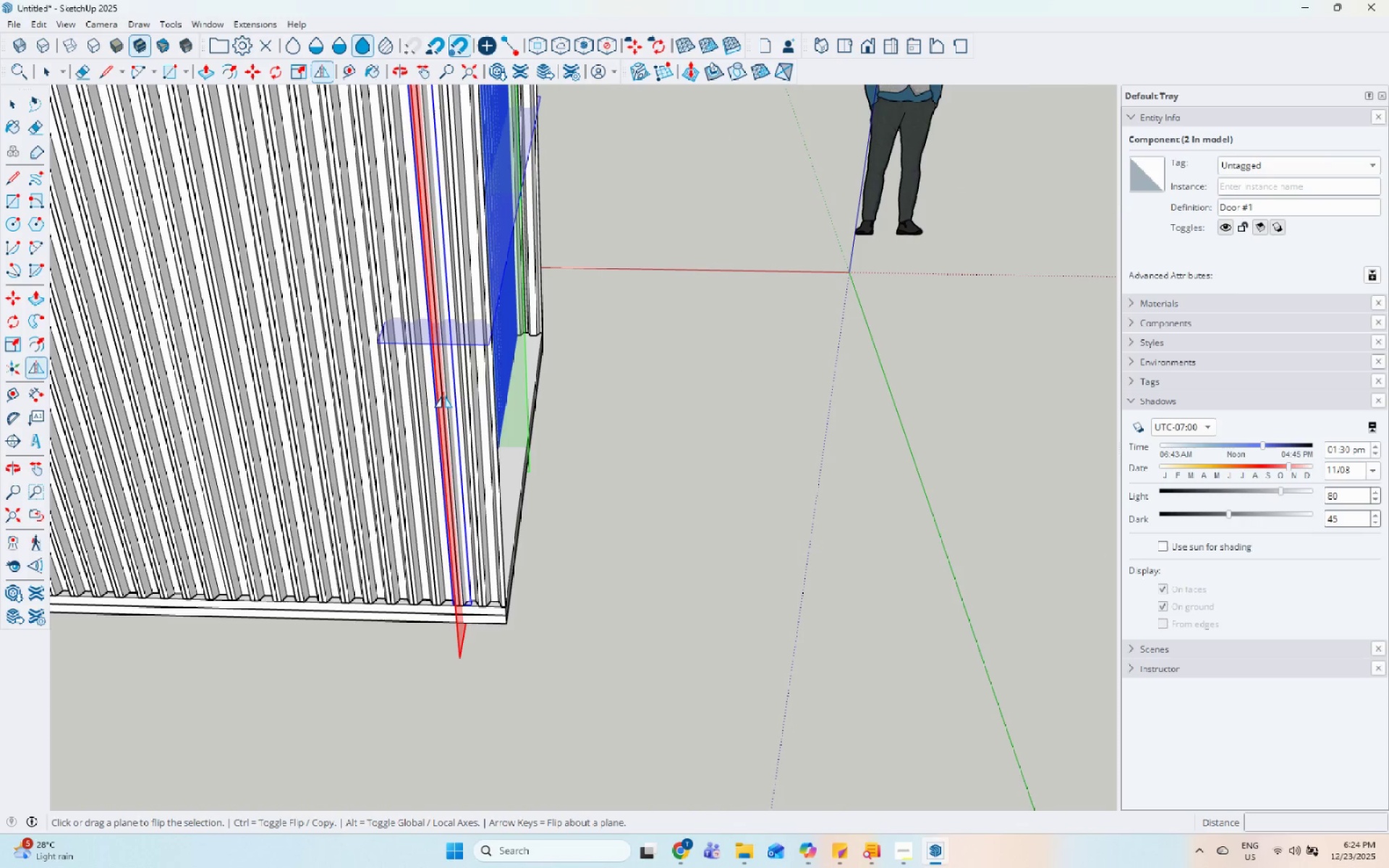 
left_click([443, 396])
 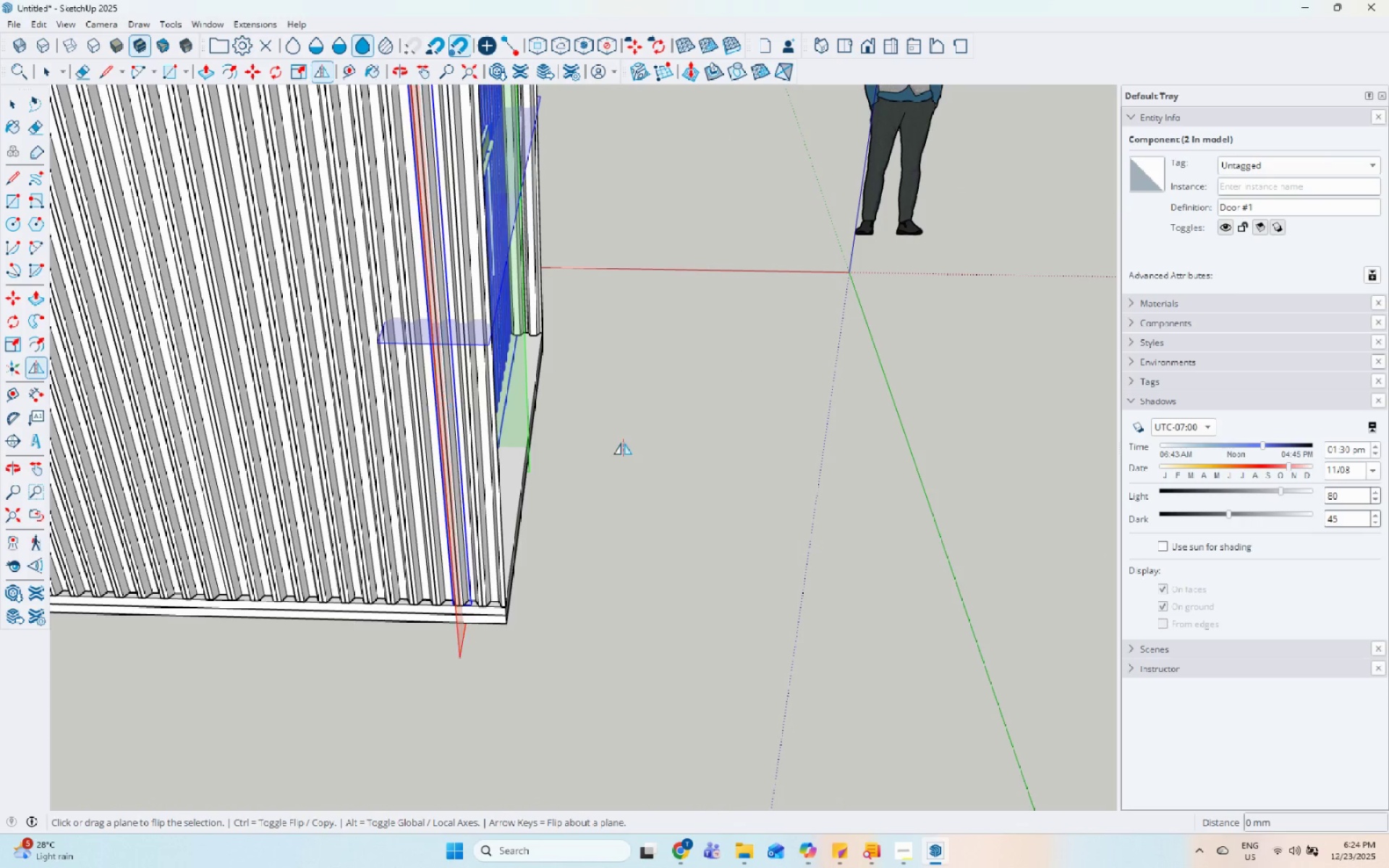 
key(Space)
 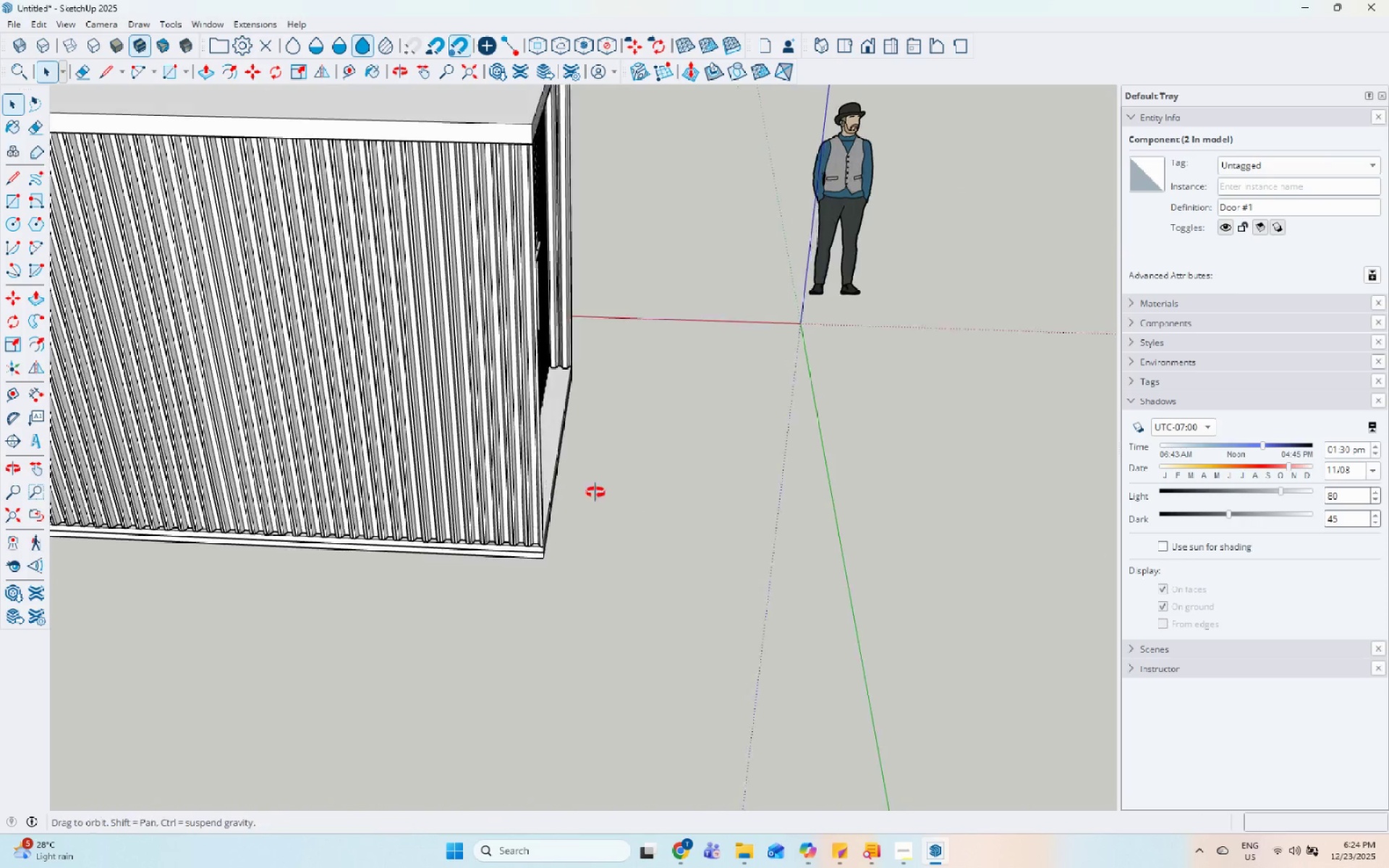 
scroll: coordinate [626, 446], scroll_direction: down, amount: 4.0
 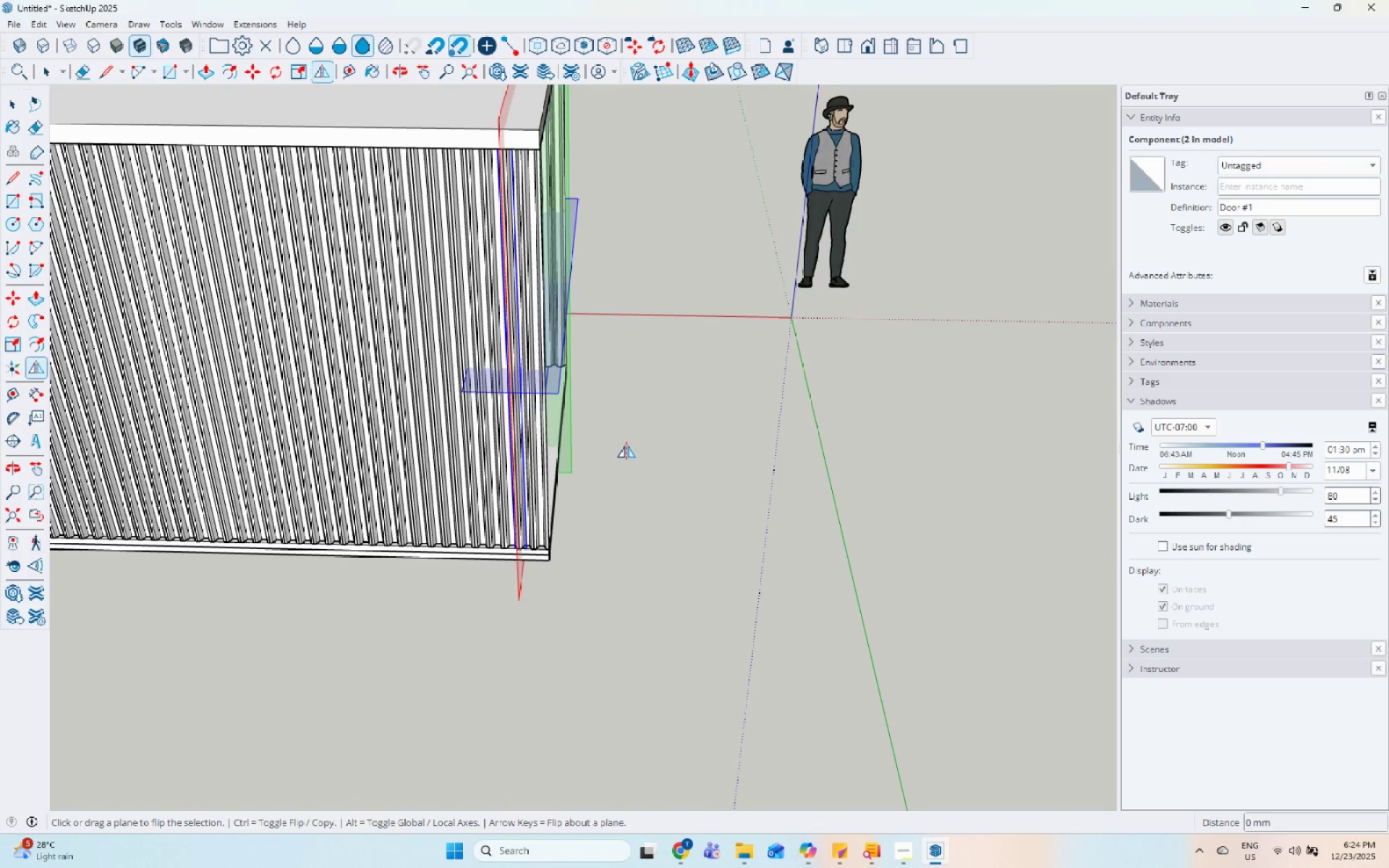 
left_click([524, 415])
 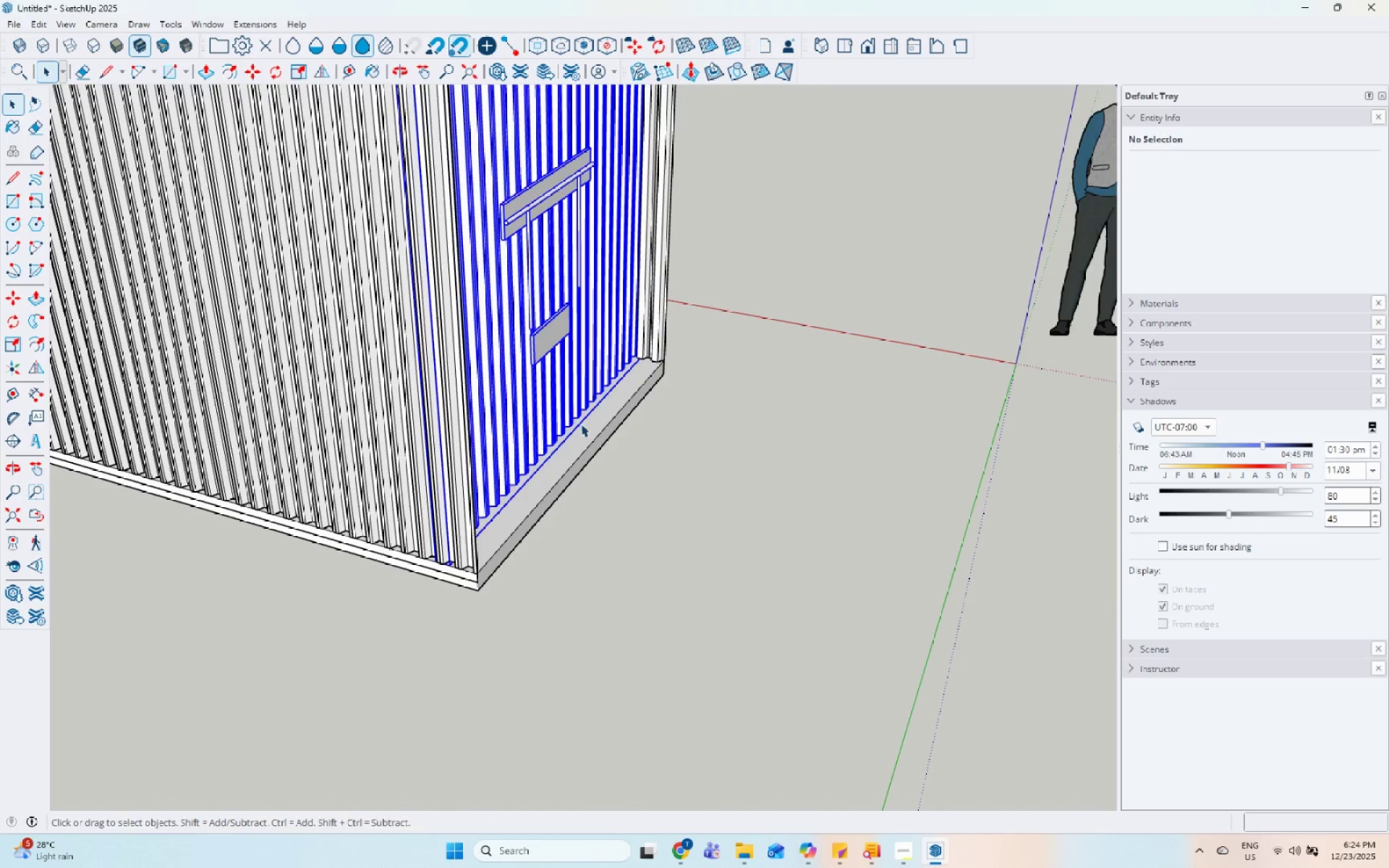 
scroll: coordinate [369, 607], scroll_direction: up, amount: 24.0
 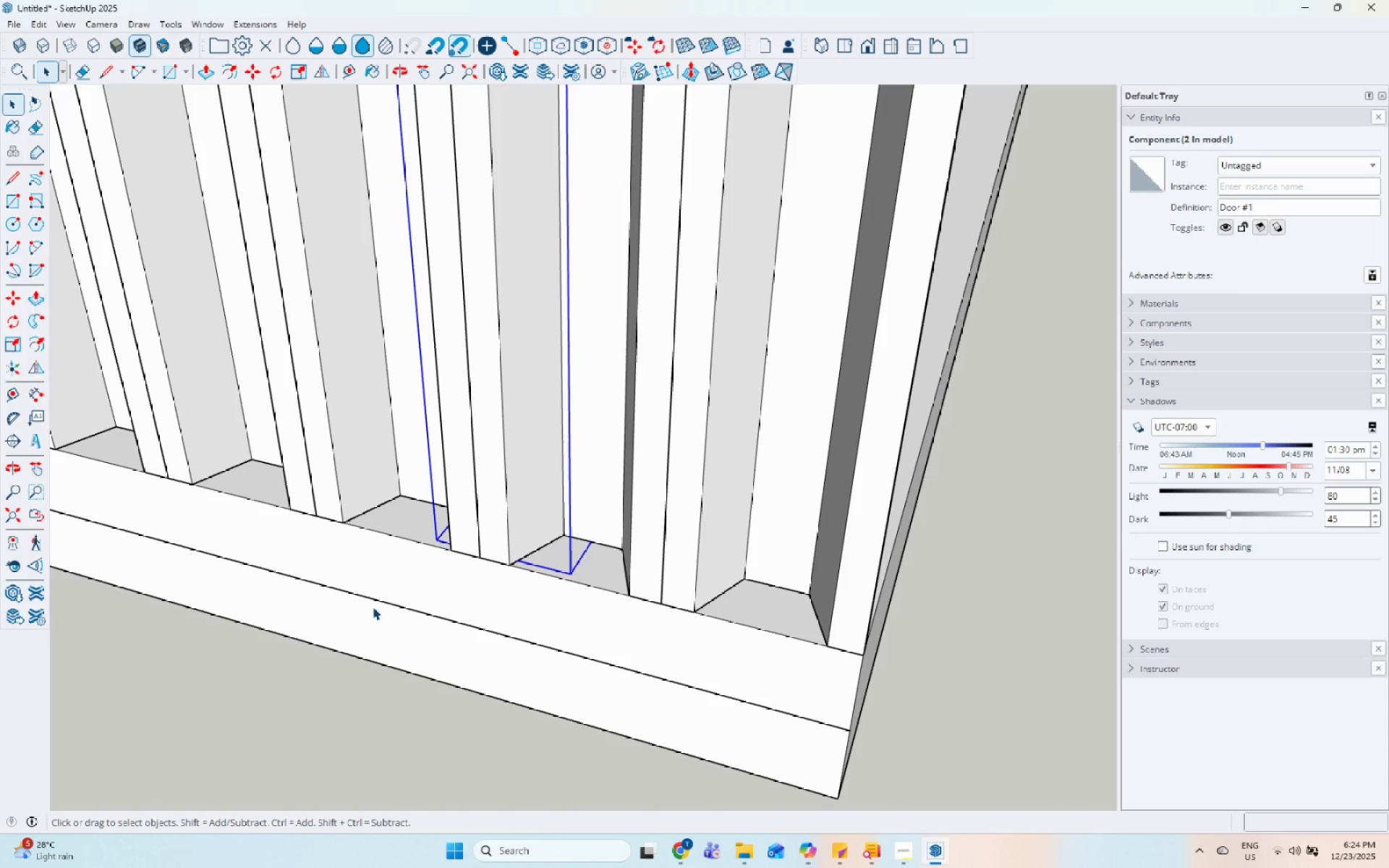 
key(M)
 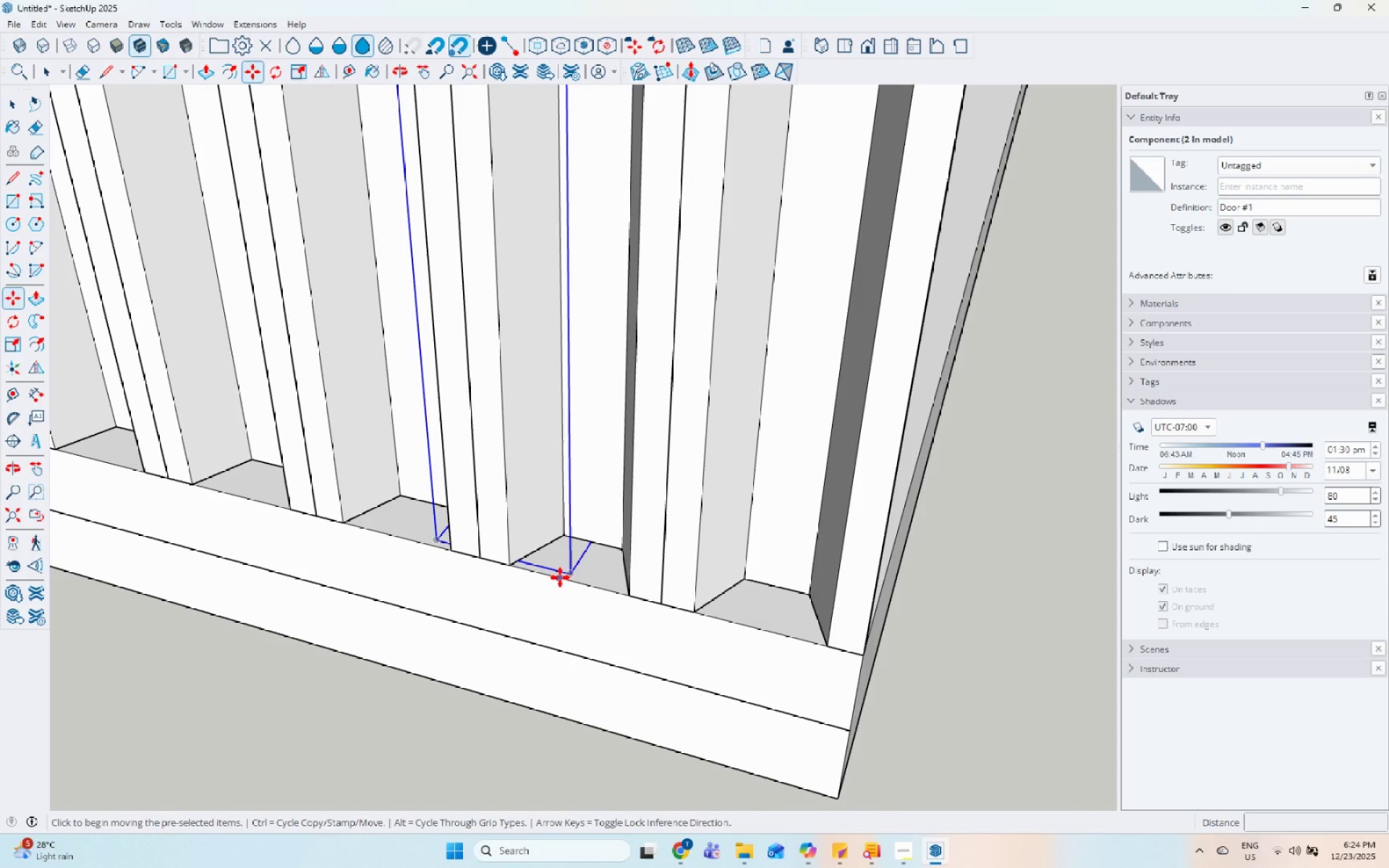 
left_click([562, 577])
 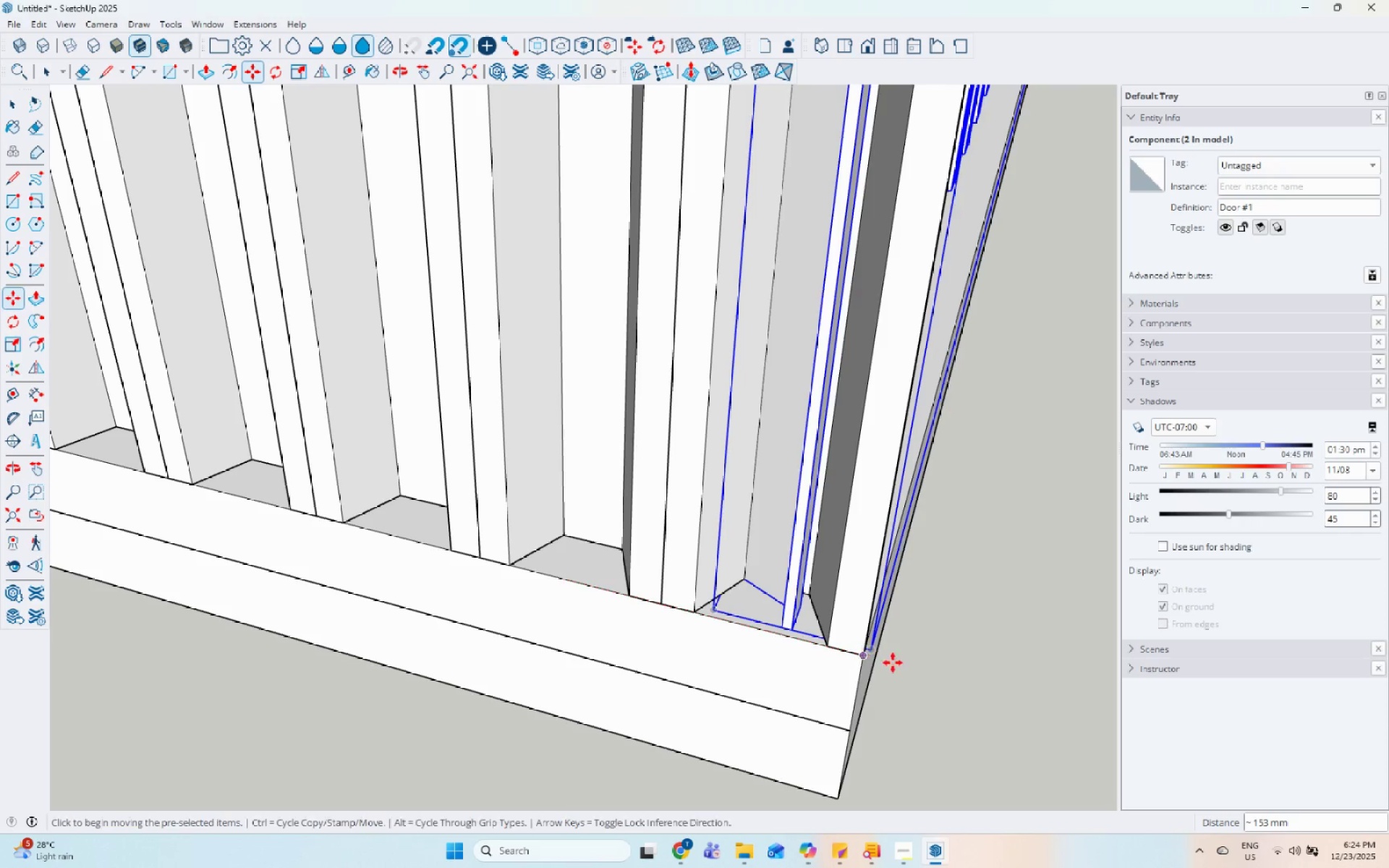 
key(Space)
 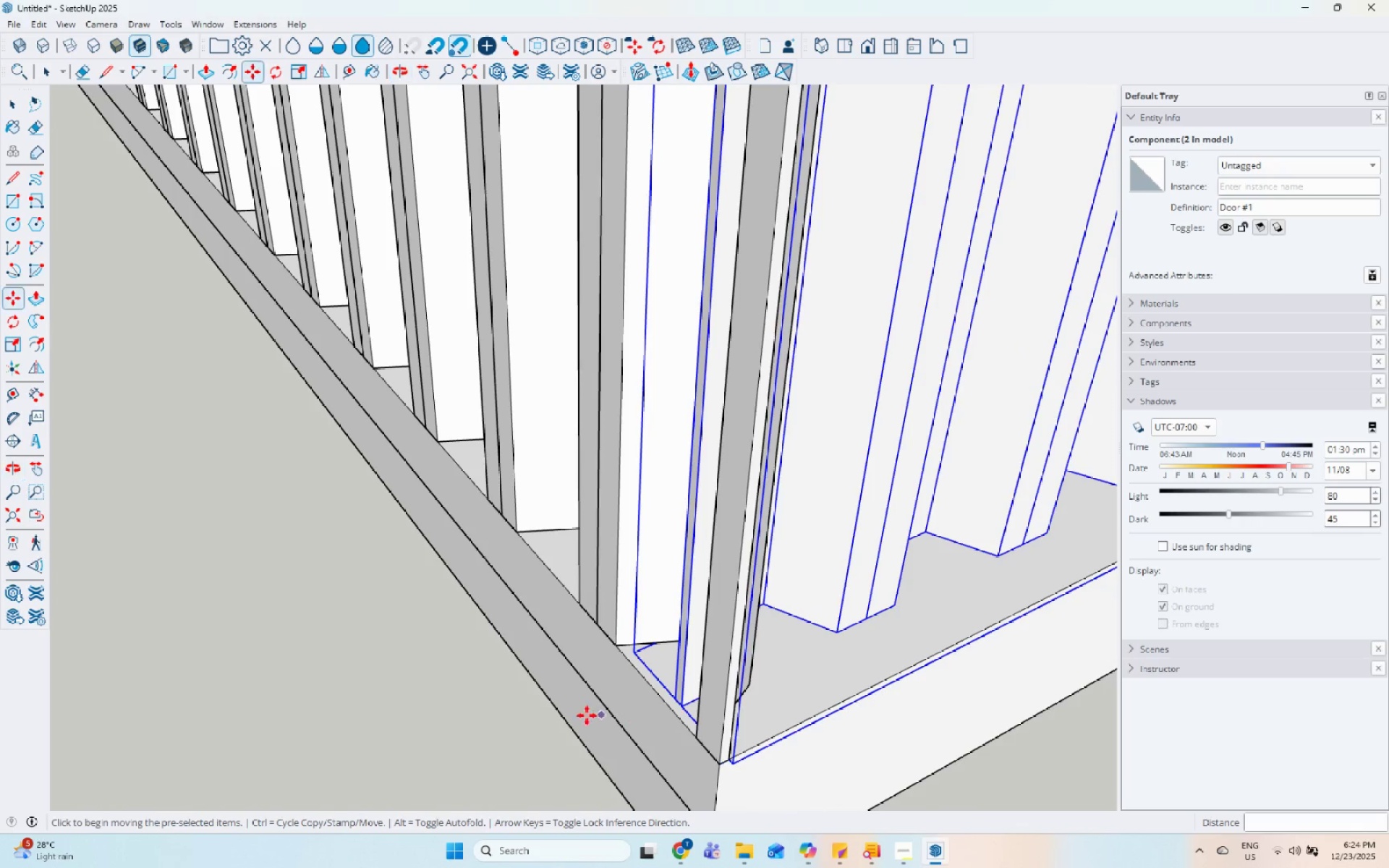 
scroll: coordinate [379, 595], scroll_direction: down, amount: 27.0
 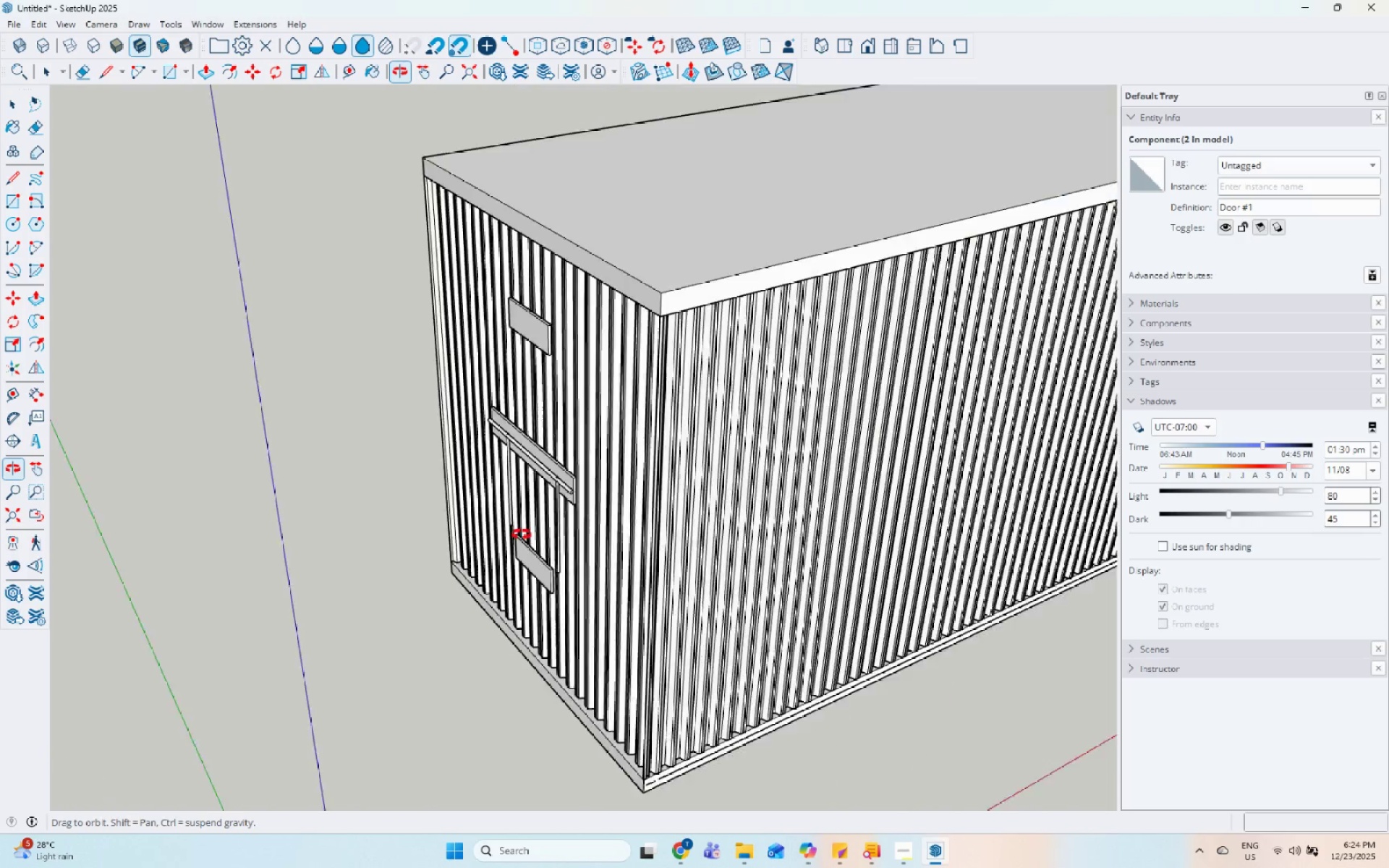 
left_click([564, 442])
 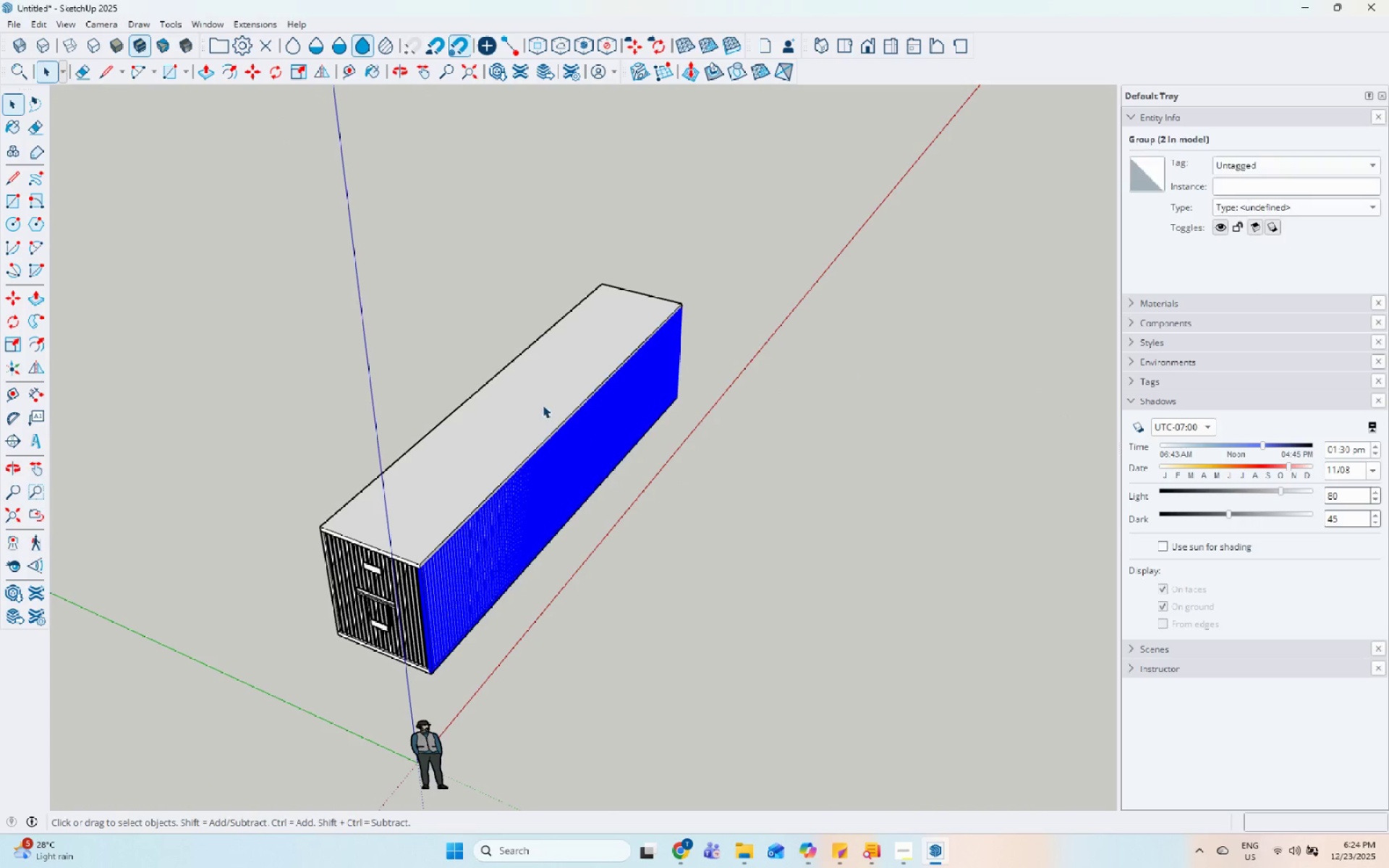 
scroll: coordinate [611, 482], scroll_direction: down, amount: 16.0
 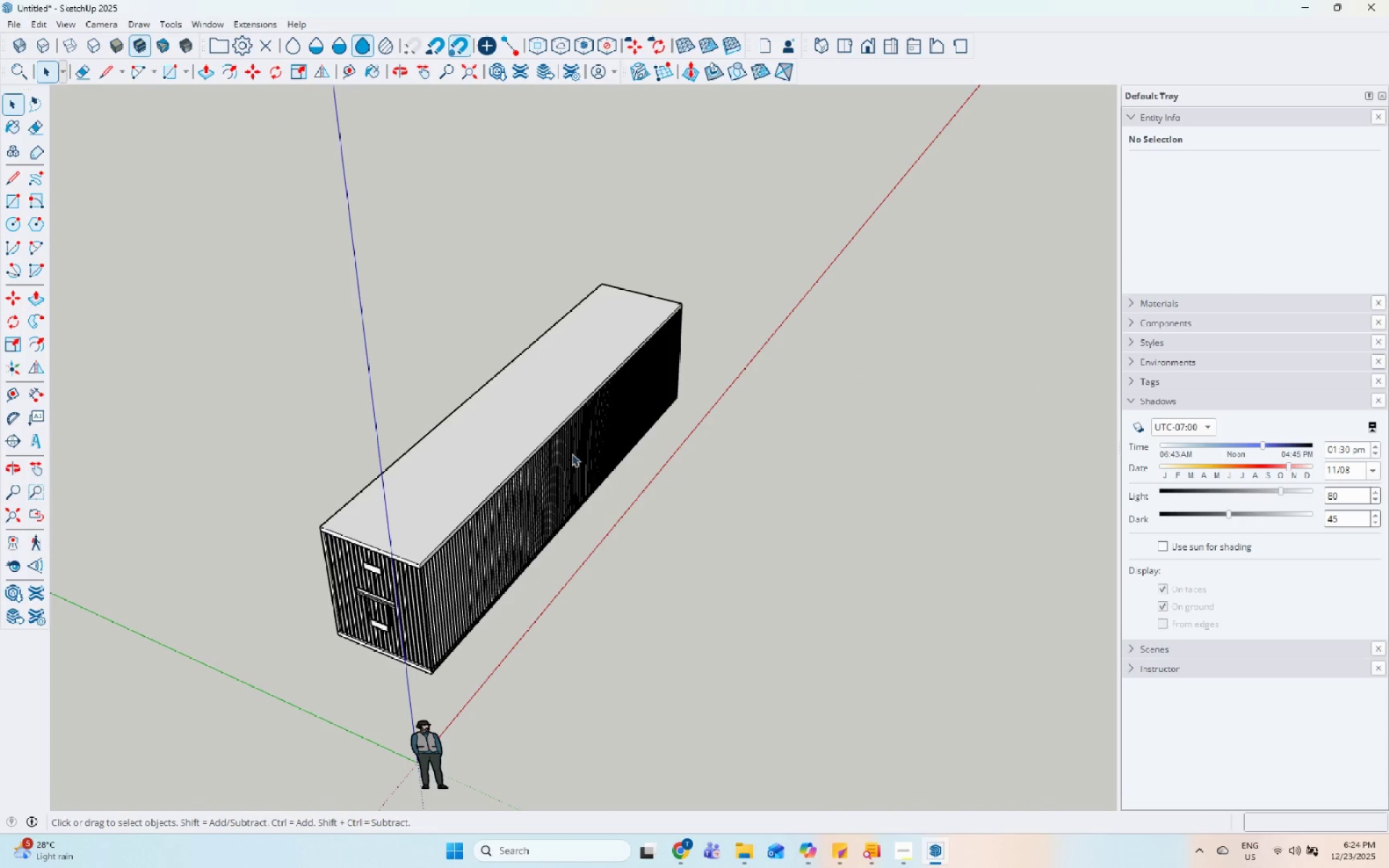 
scroll: coordinate [493, 509], scroll_direction: up, amount: 5.0
 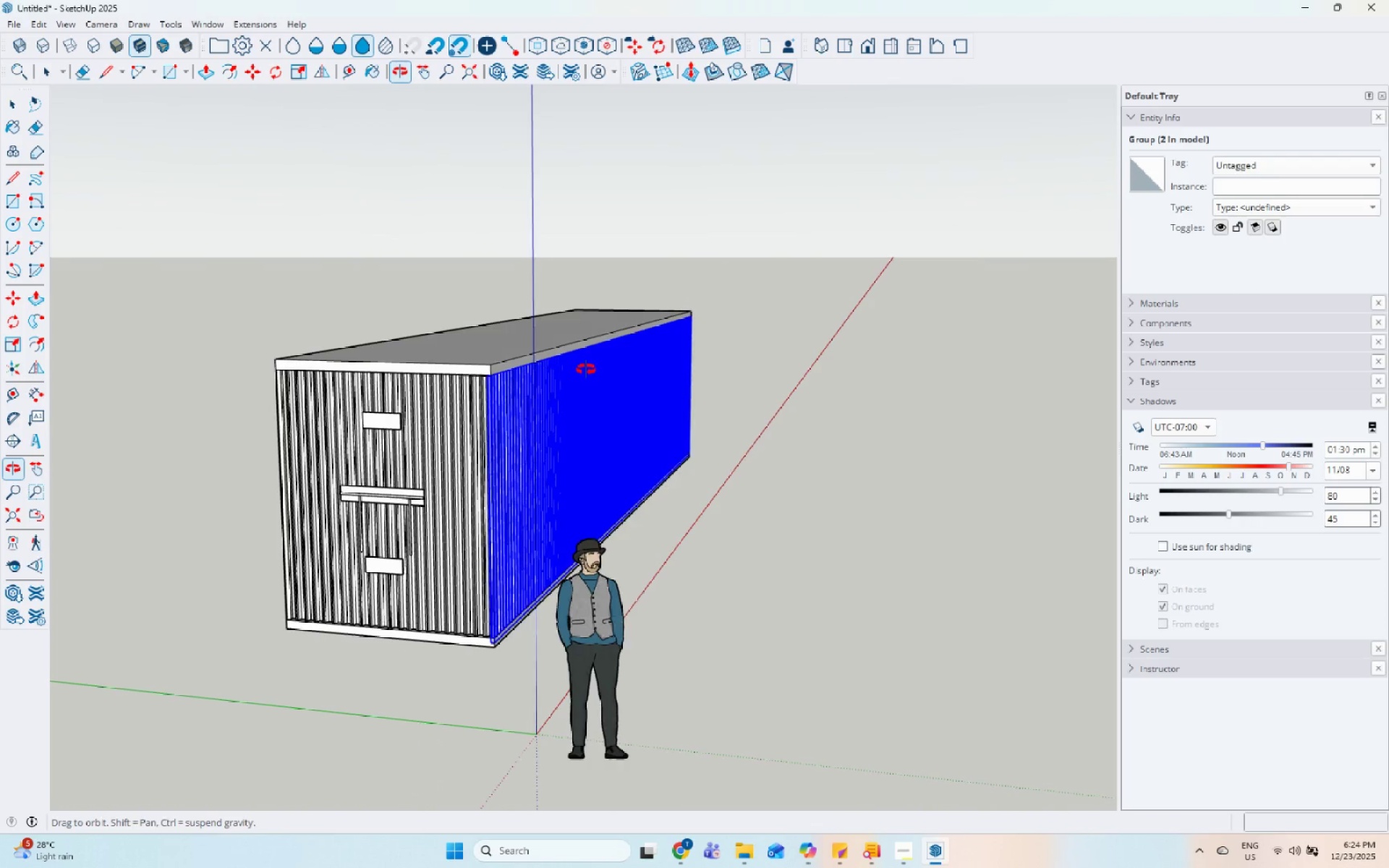 
scroll: coordinate [489, 389], scroll_direction: down, amount: 5.0
 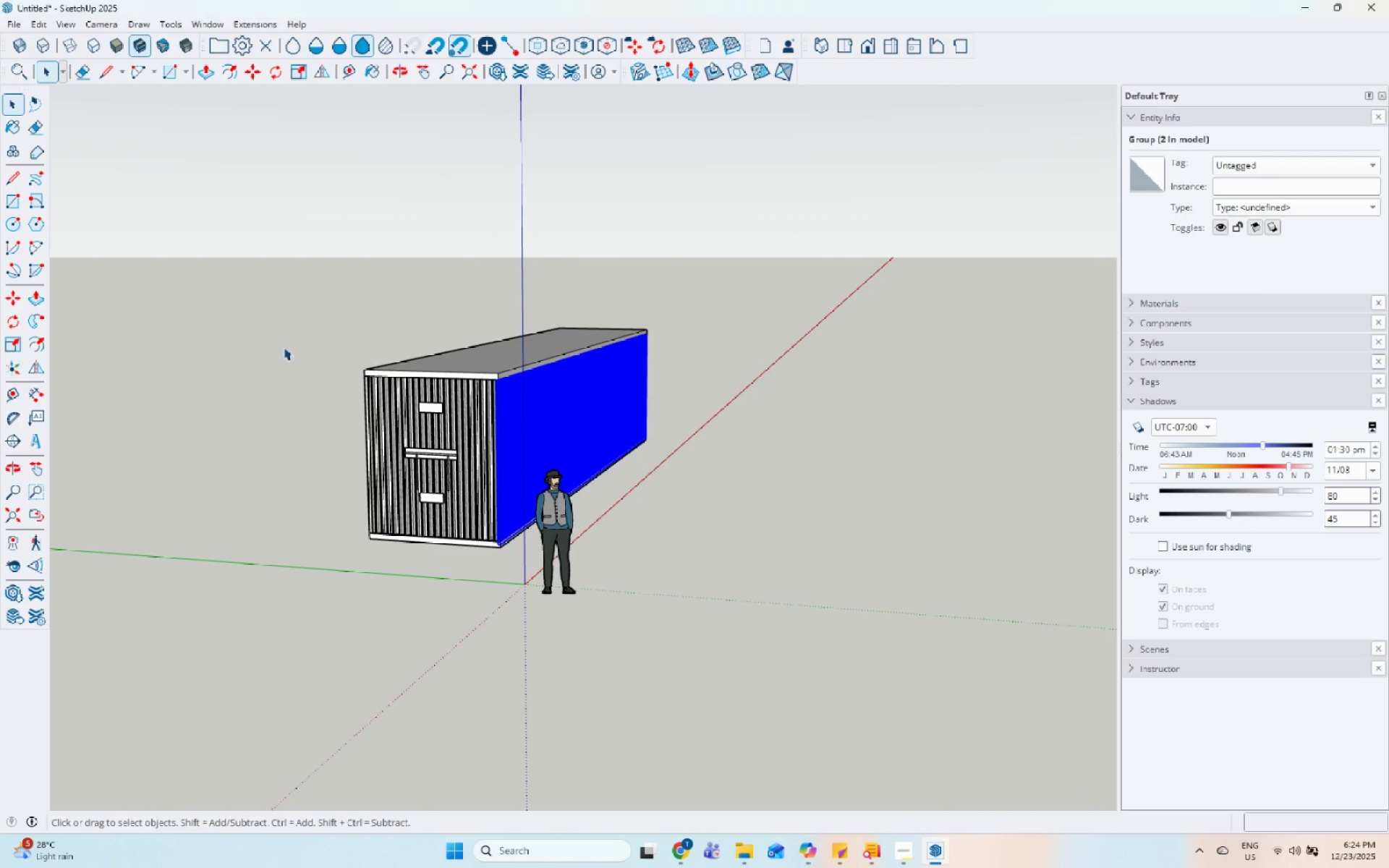 
scroll: coordinate [532, 467], scroll_direction: up, amount: 1.0
 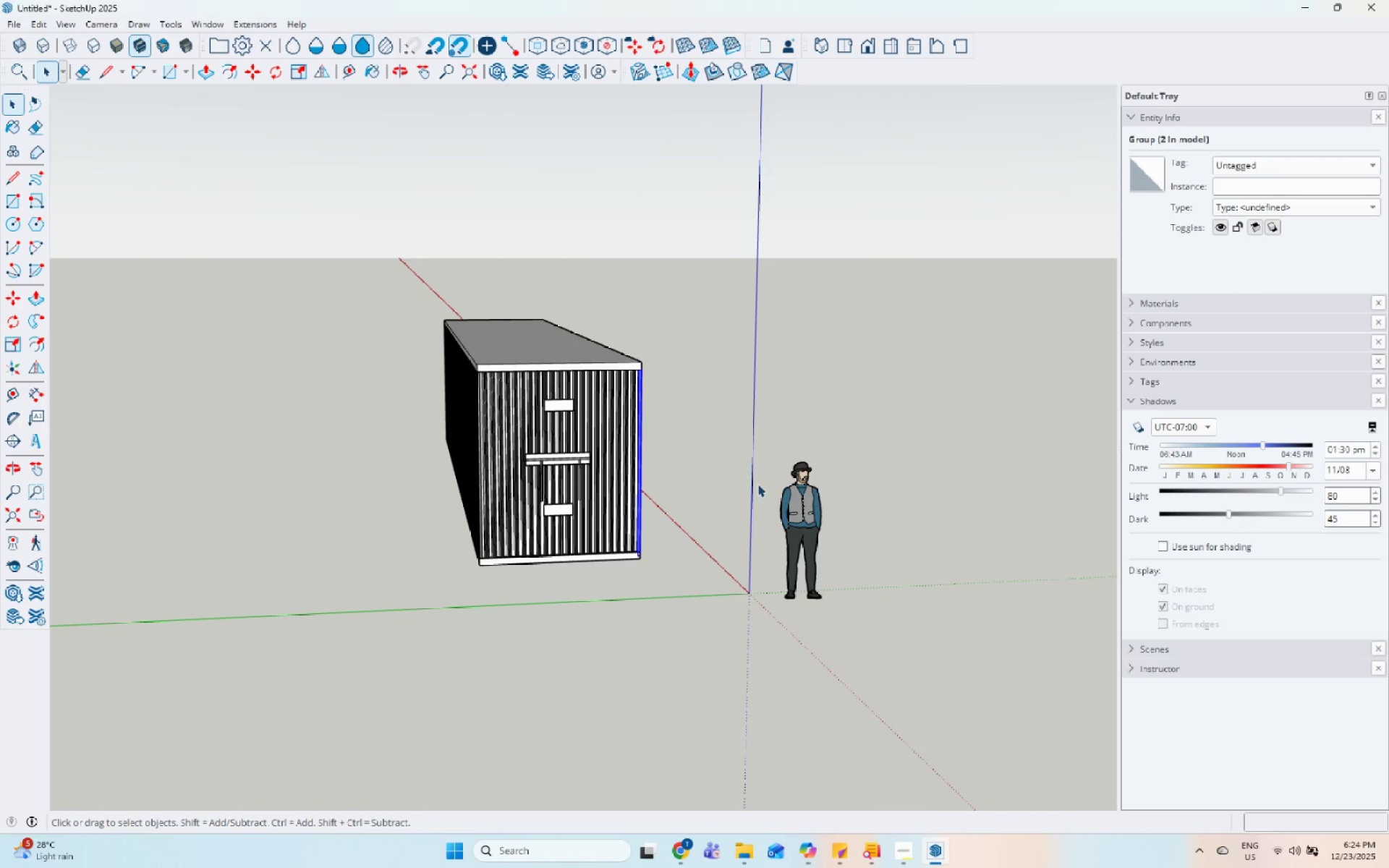 
left_click([787, 495])
 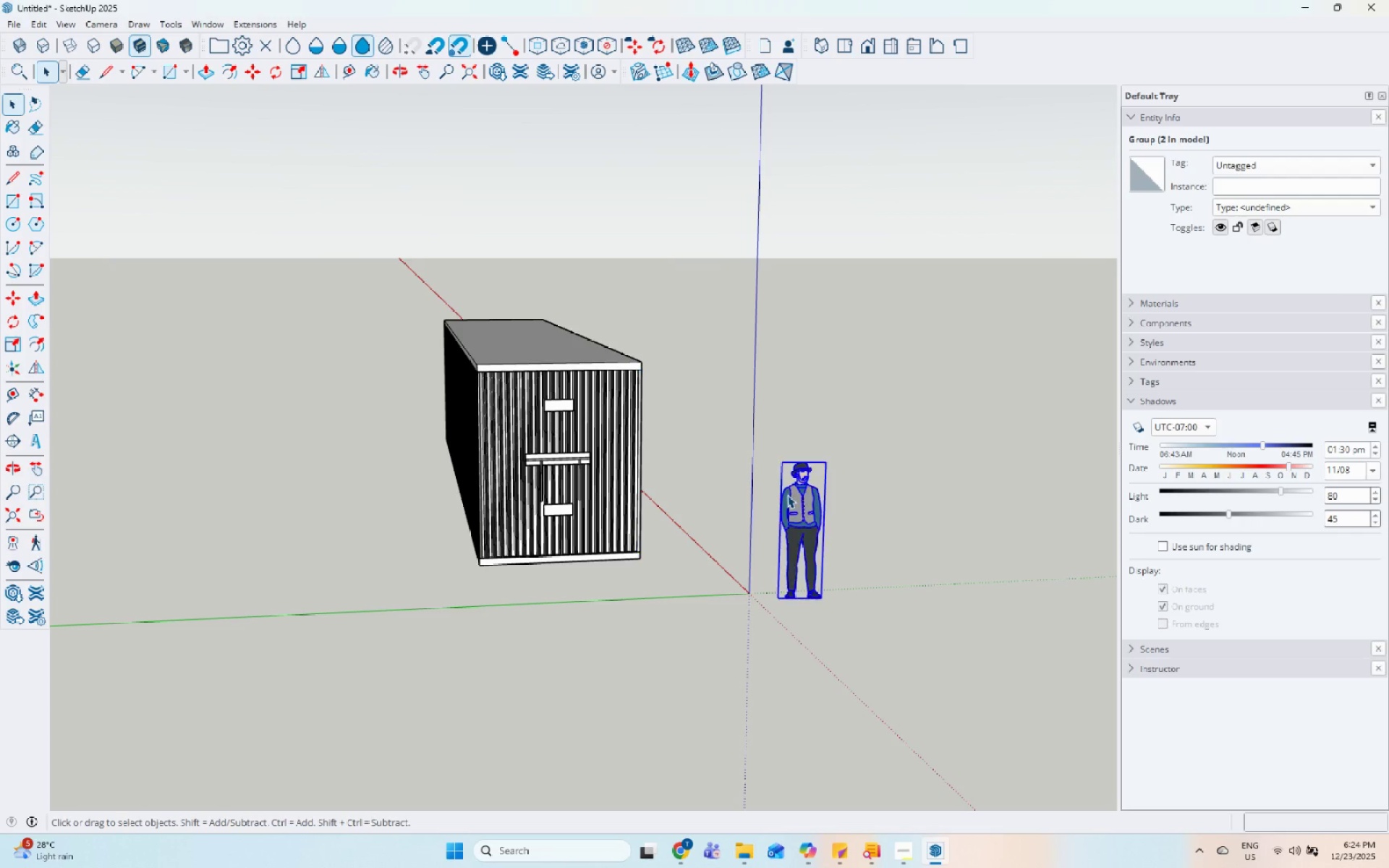 
right_click([787, 495])
 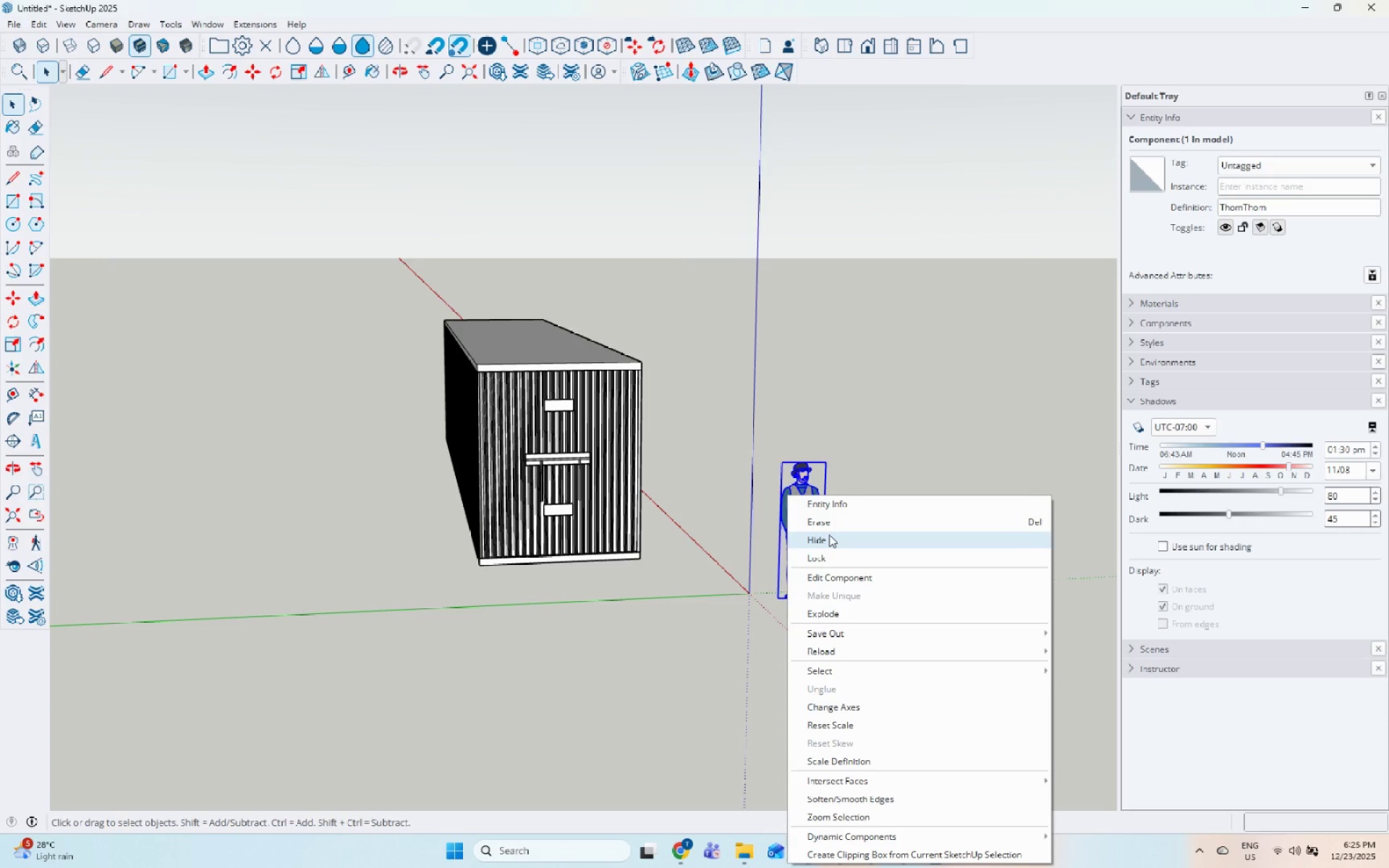 
left_click([834, 527])
 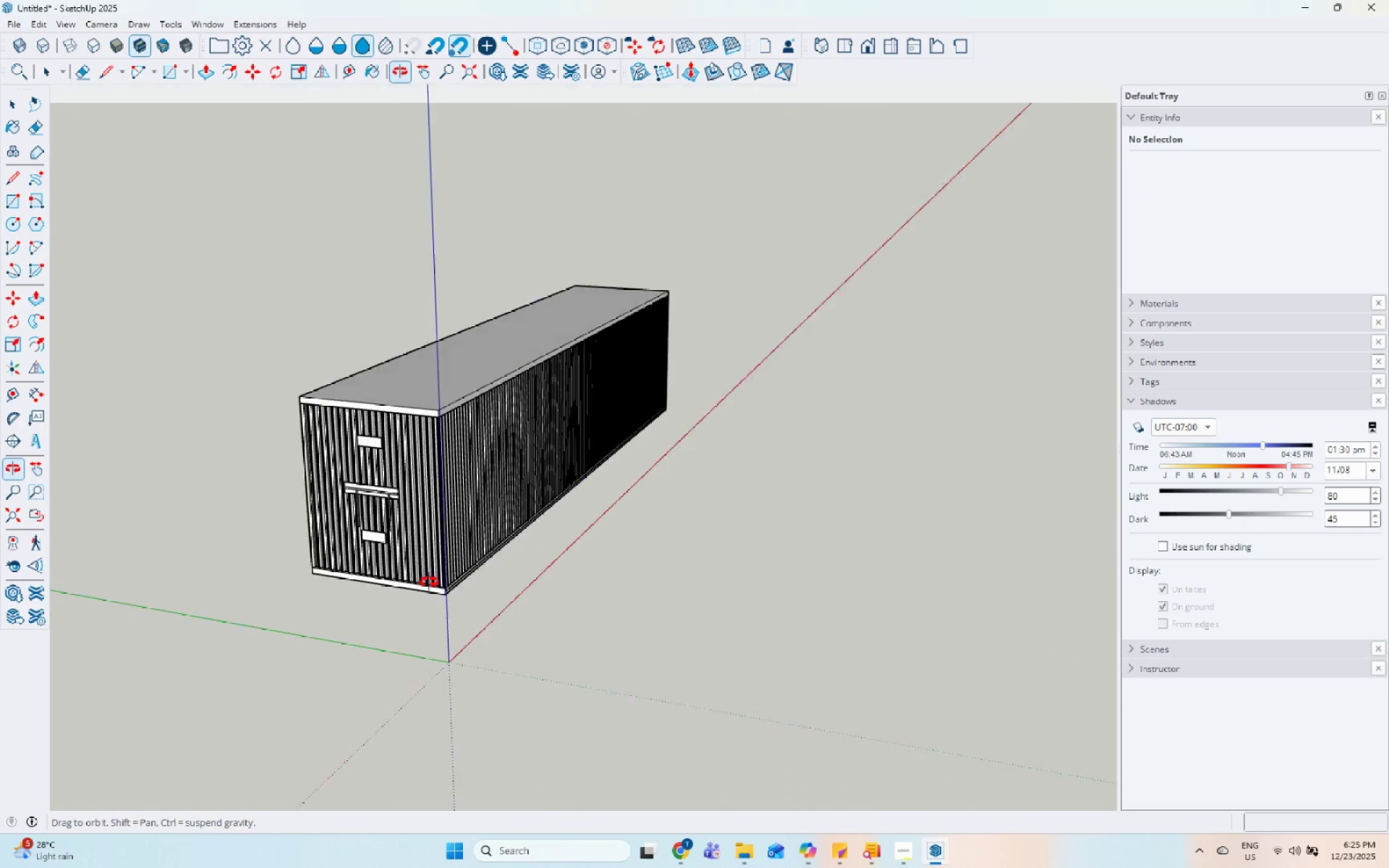 
scroll: coordinate [361, 360], scroll_direction: down, amount: 4.0
 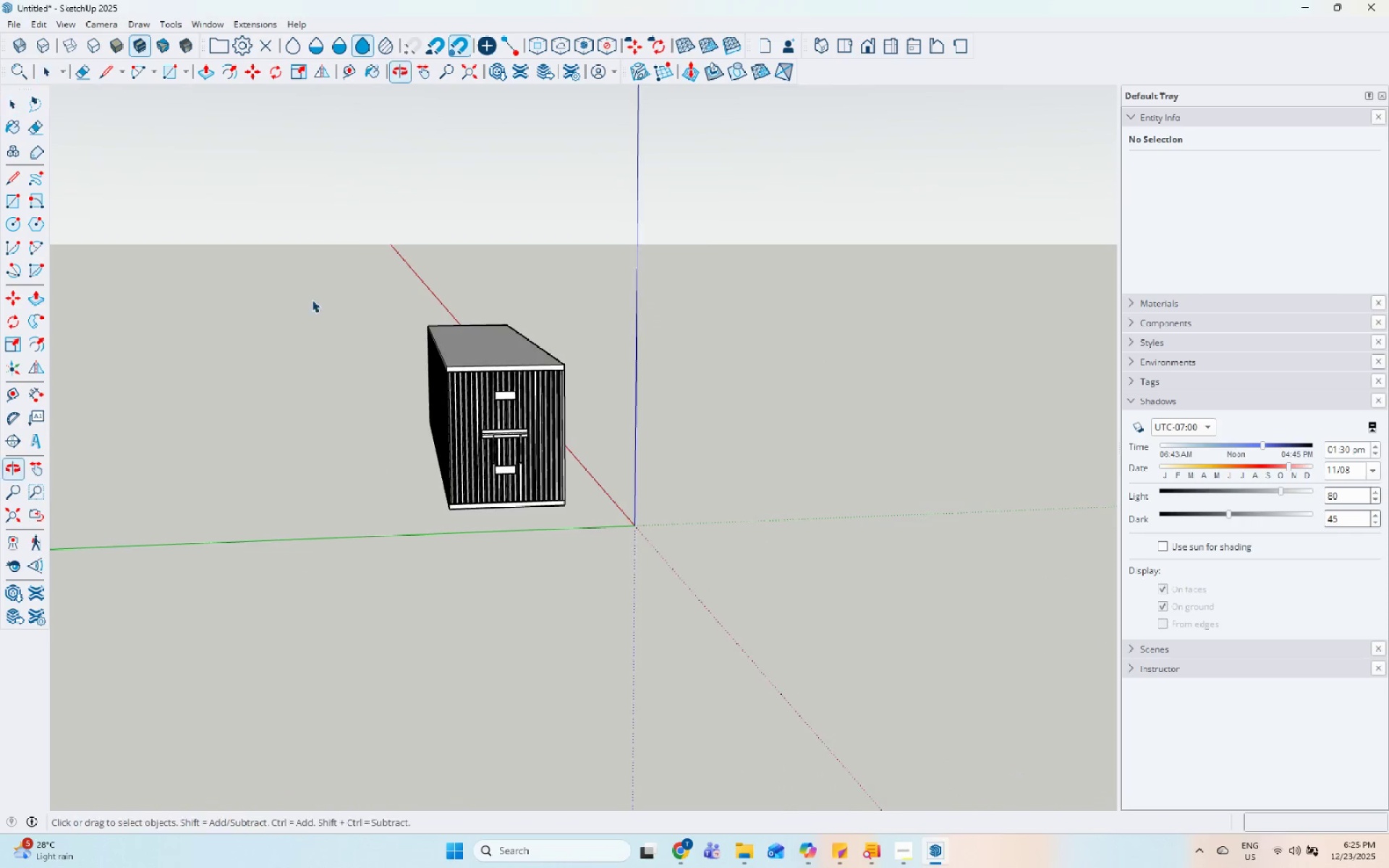 
left_click_drag(start_coordinate=[237, 231], to_coordinate=[778, 794])
 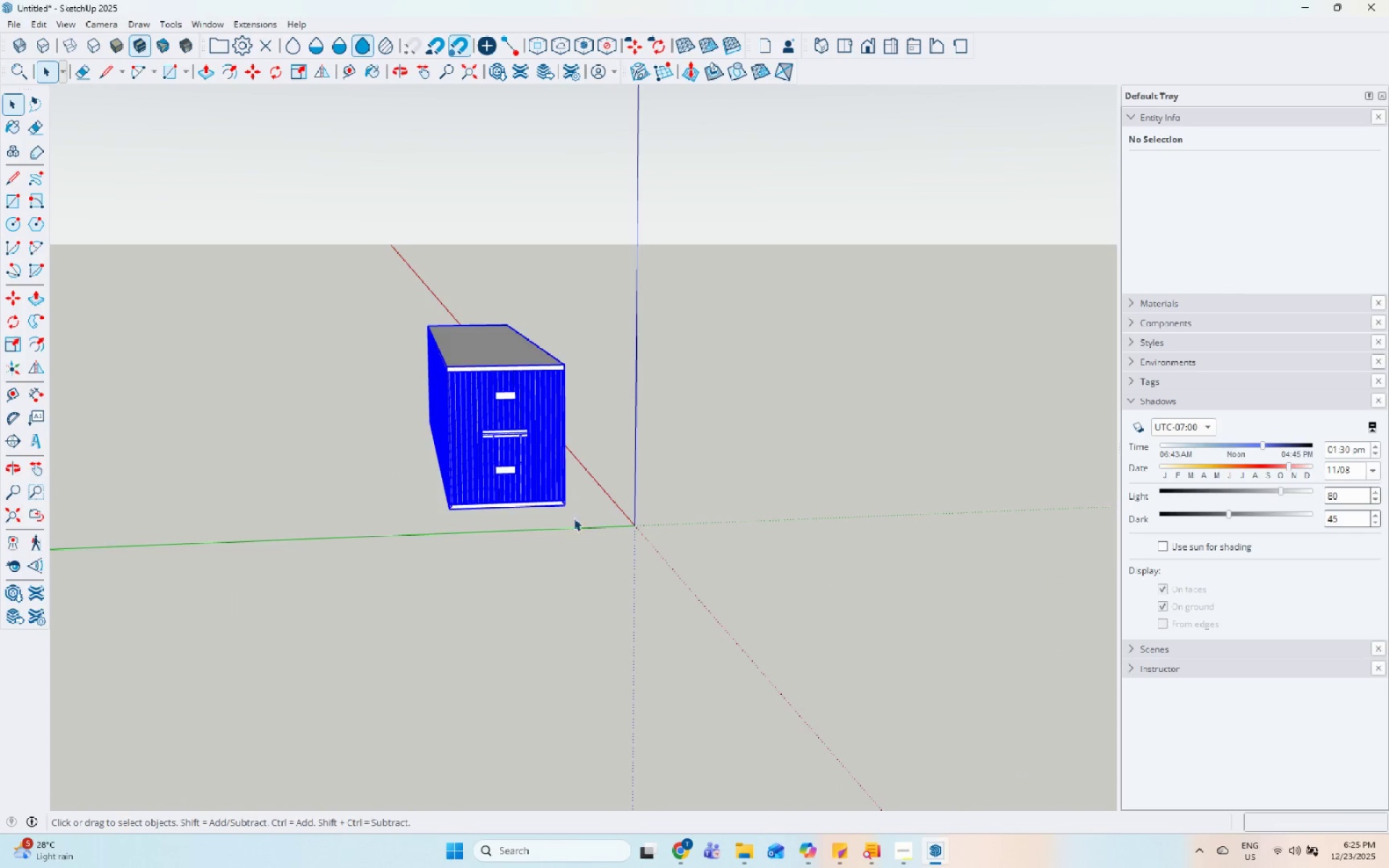 
right_click([546, 459])
 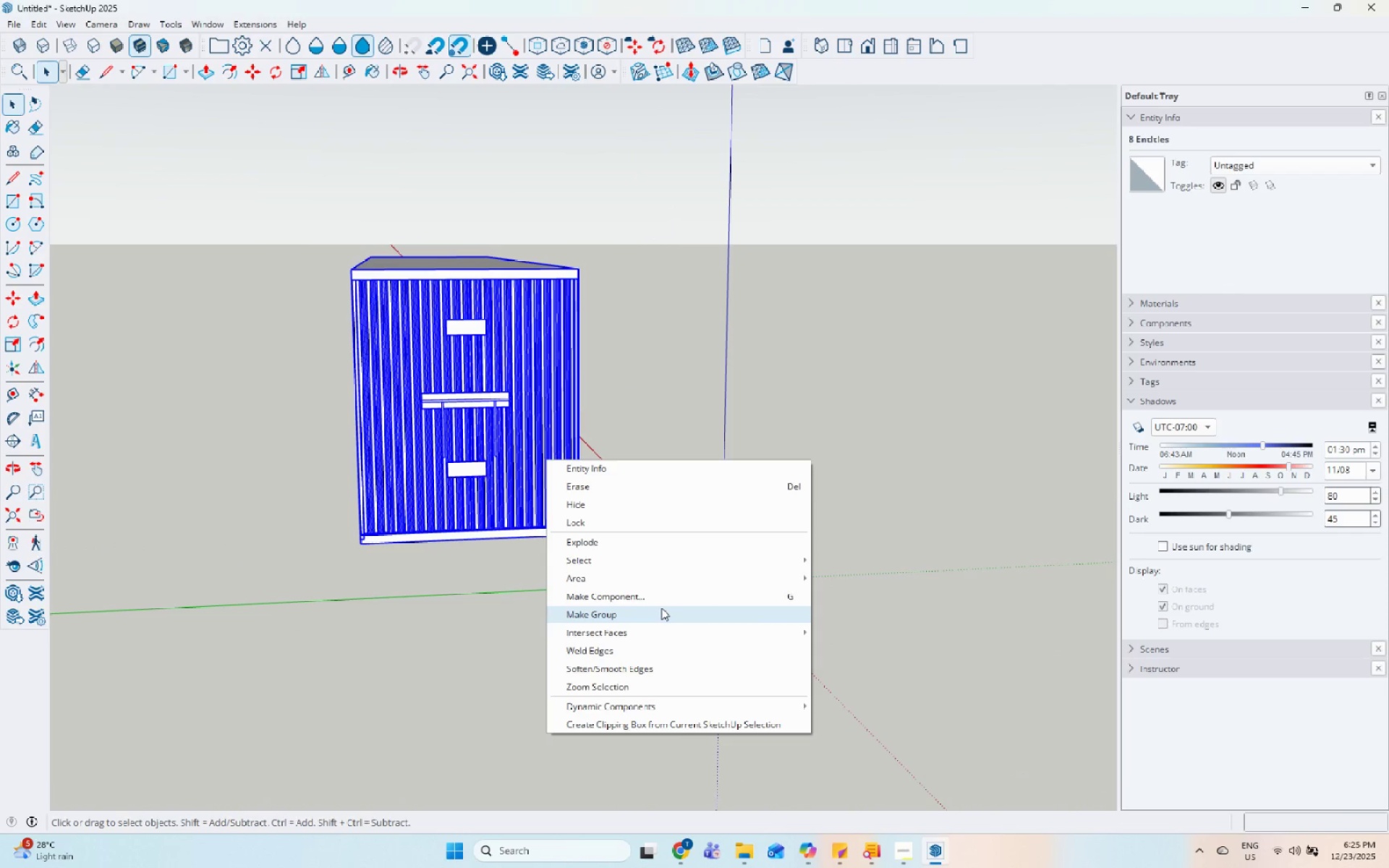 
scroll: coordinate [548, 470], scroll_direction: up, amount: 6.0
 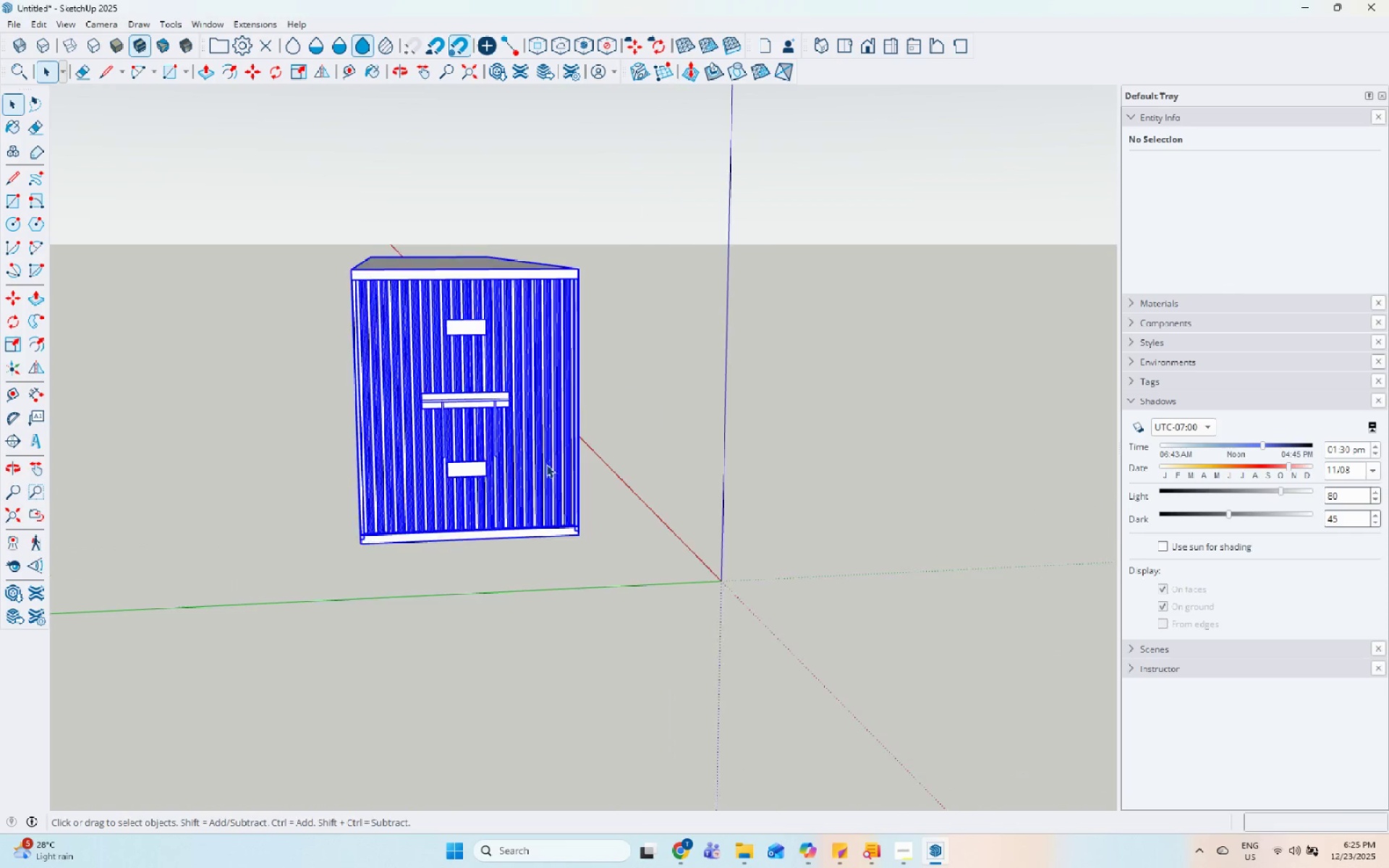 
left_click([663, 605])
 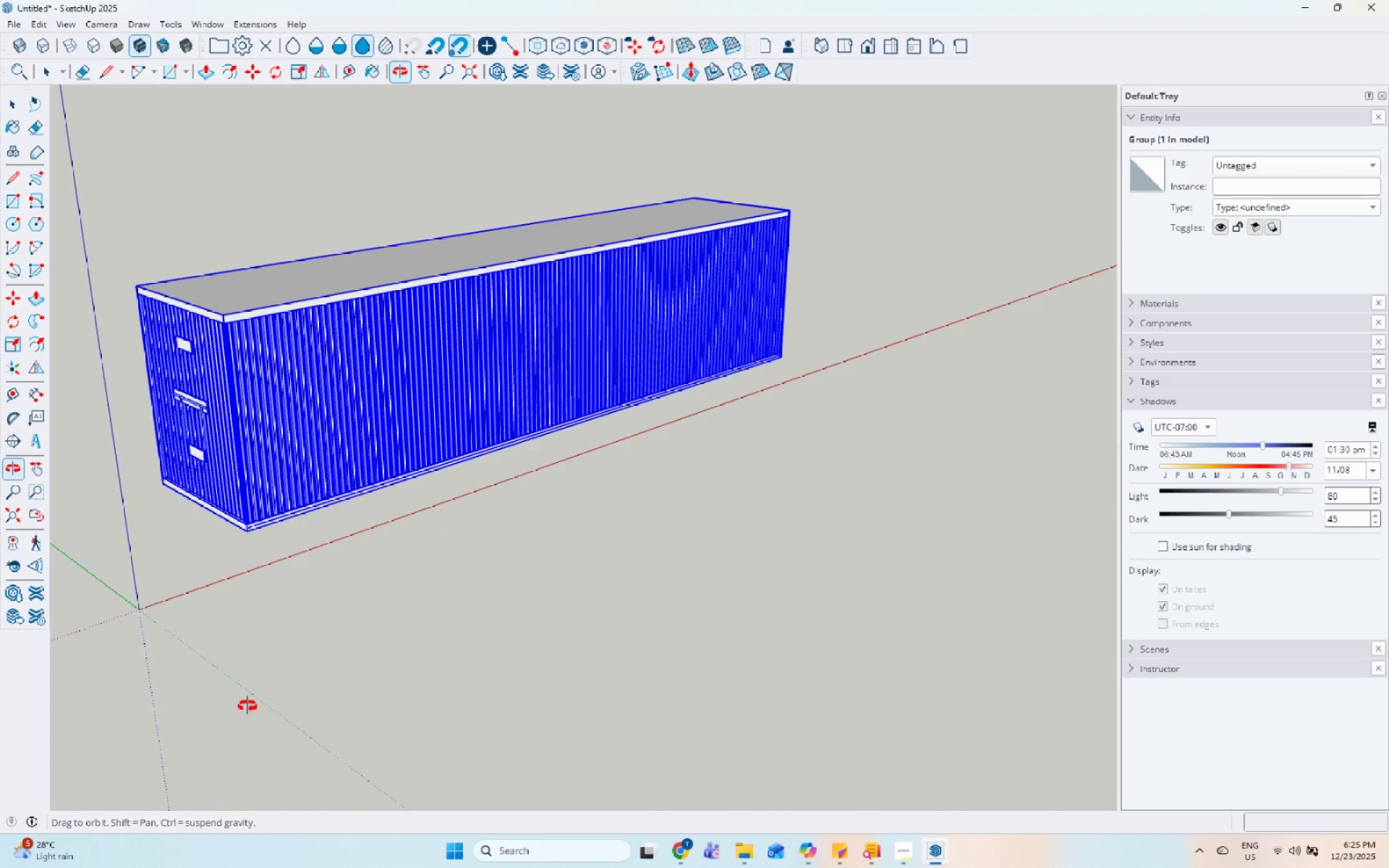 
left_click([892, 507])
 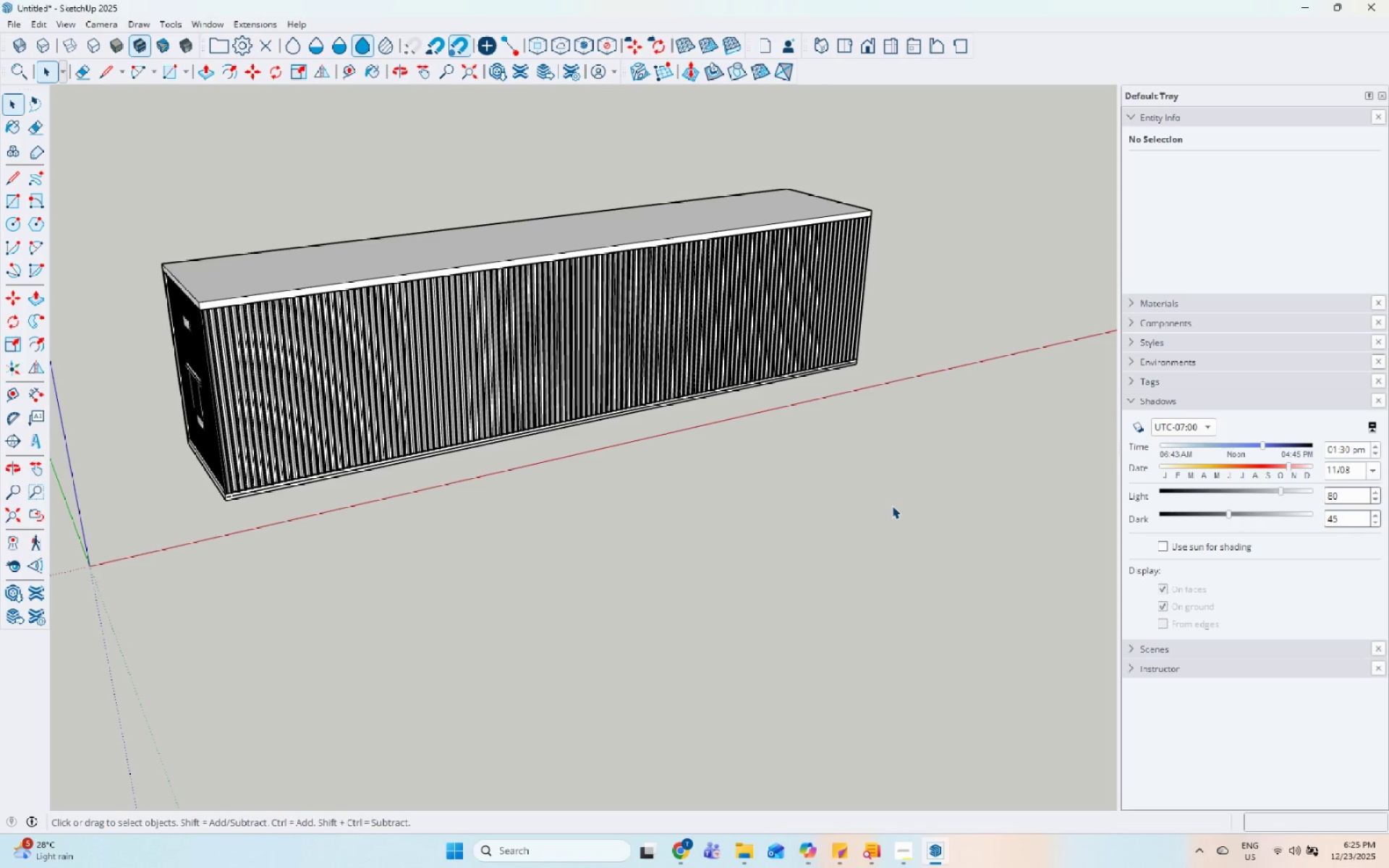 
wait(19.34)
 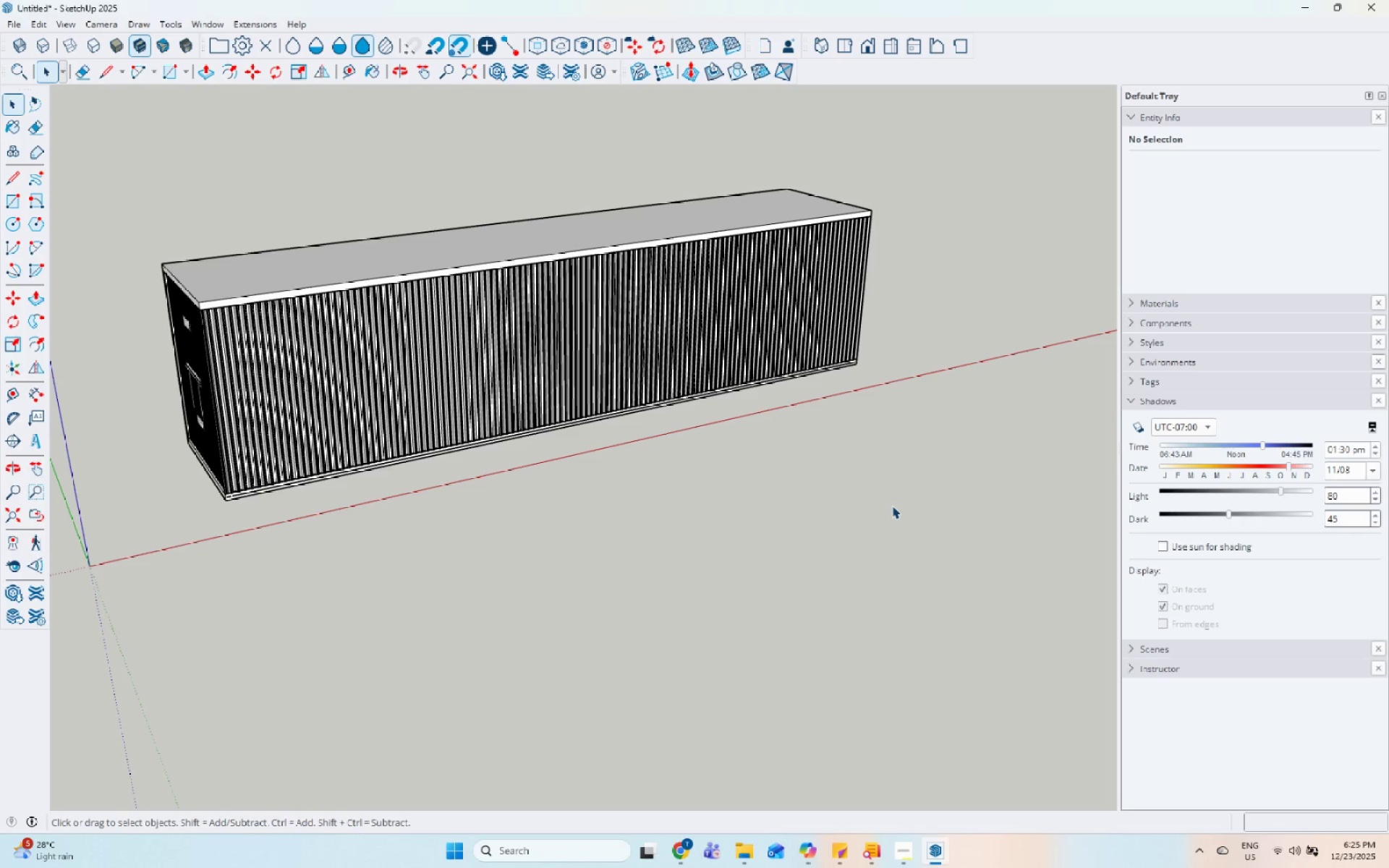 
scroll: coordinate [425, 738], scroll_direction: down, amount: 4.0
 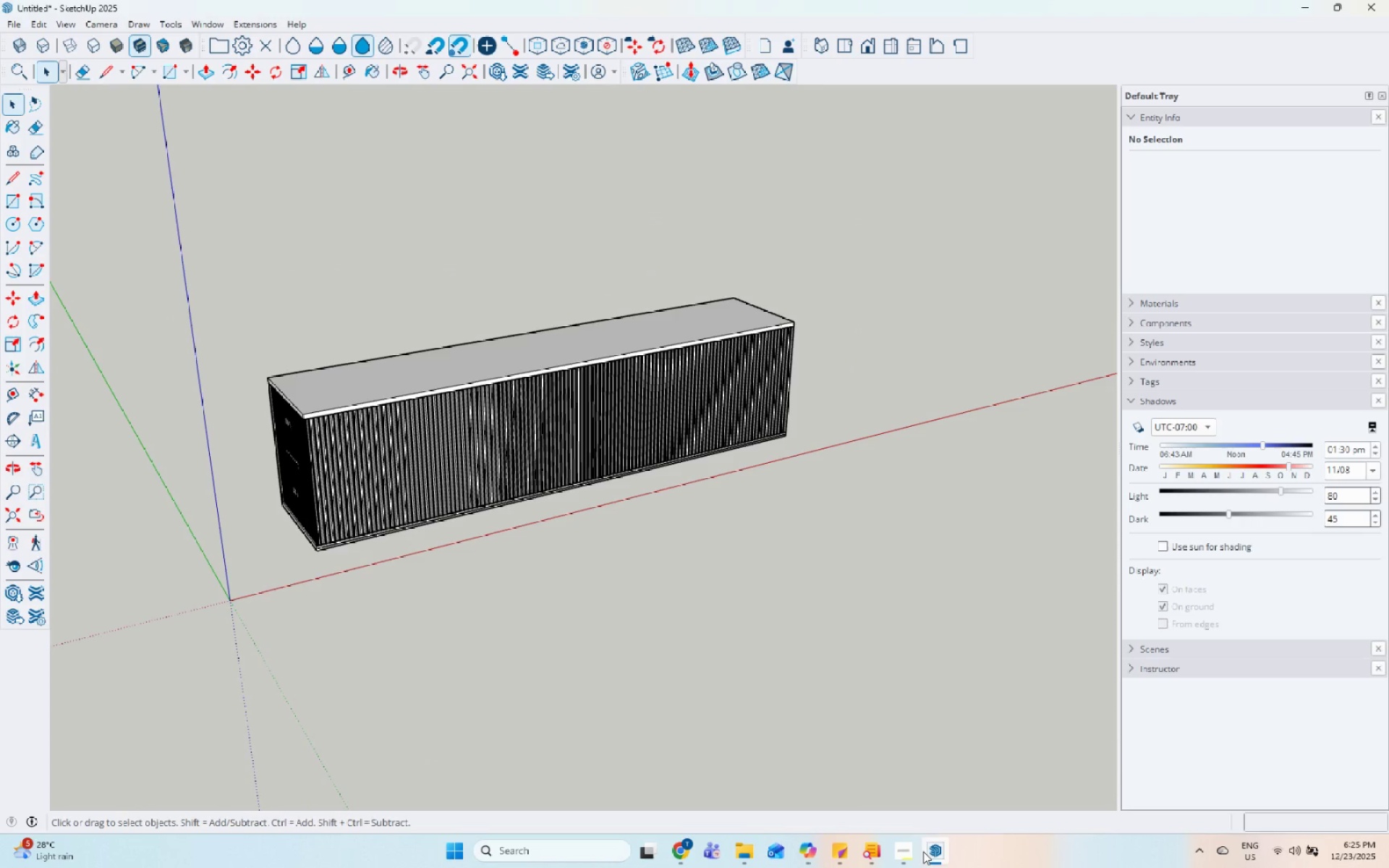 
left_click([906, 852])